 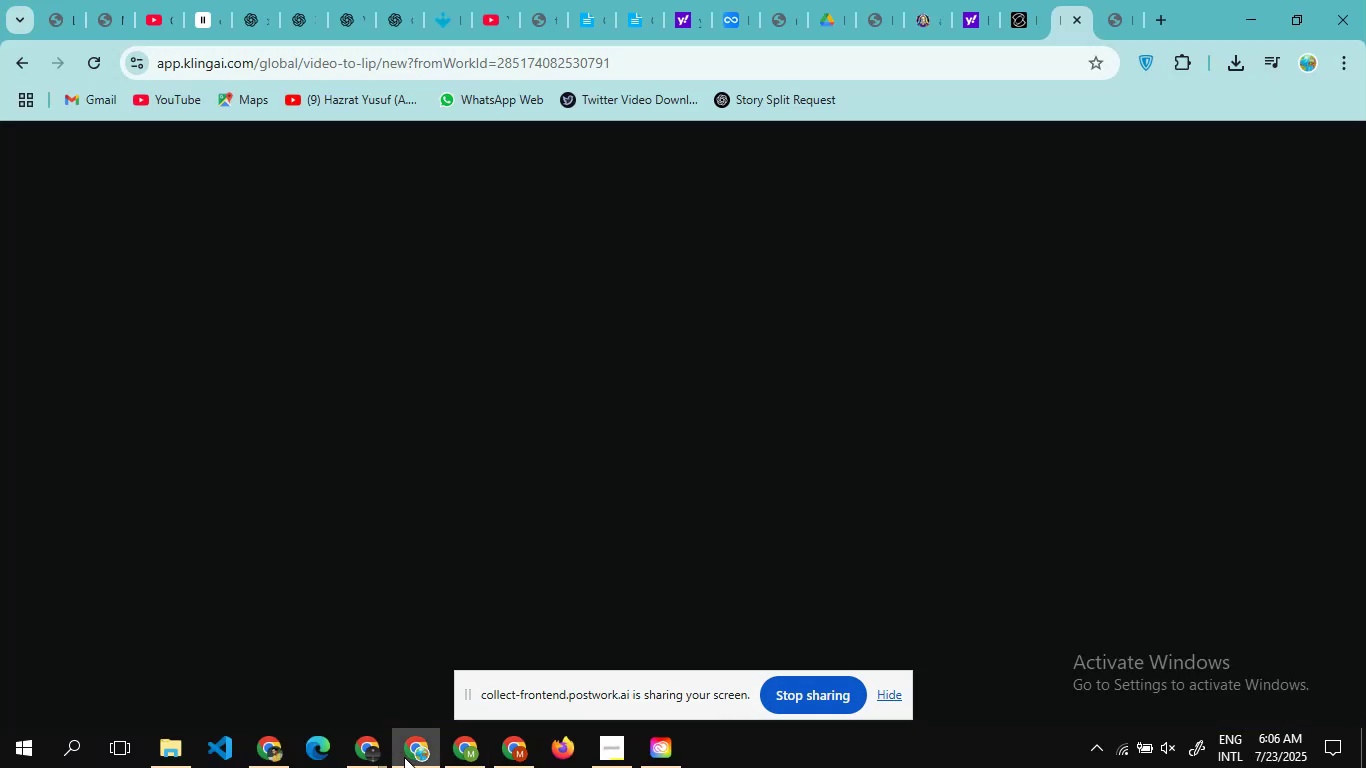 
left_click([243, 9])
 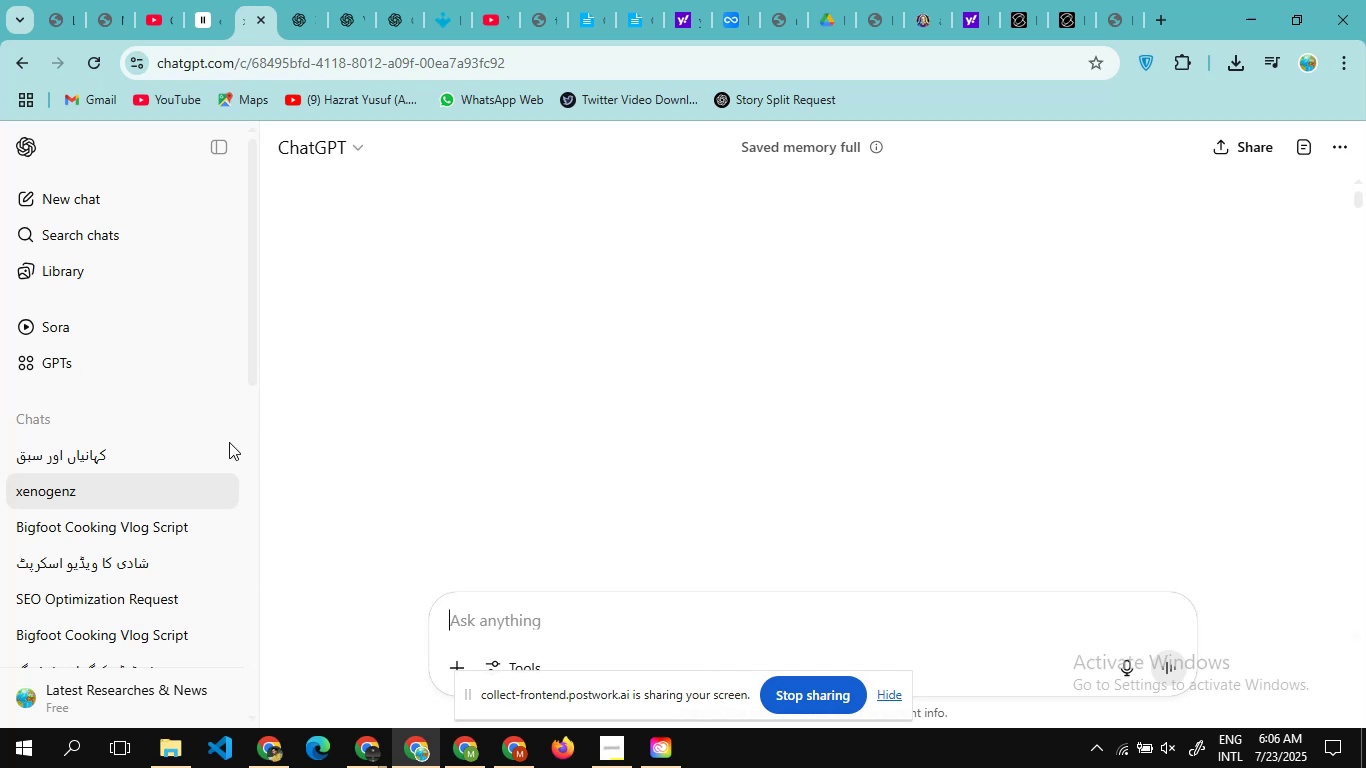 
wait(7.82)
 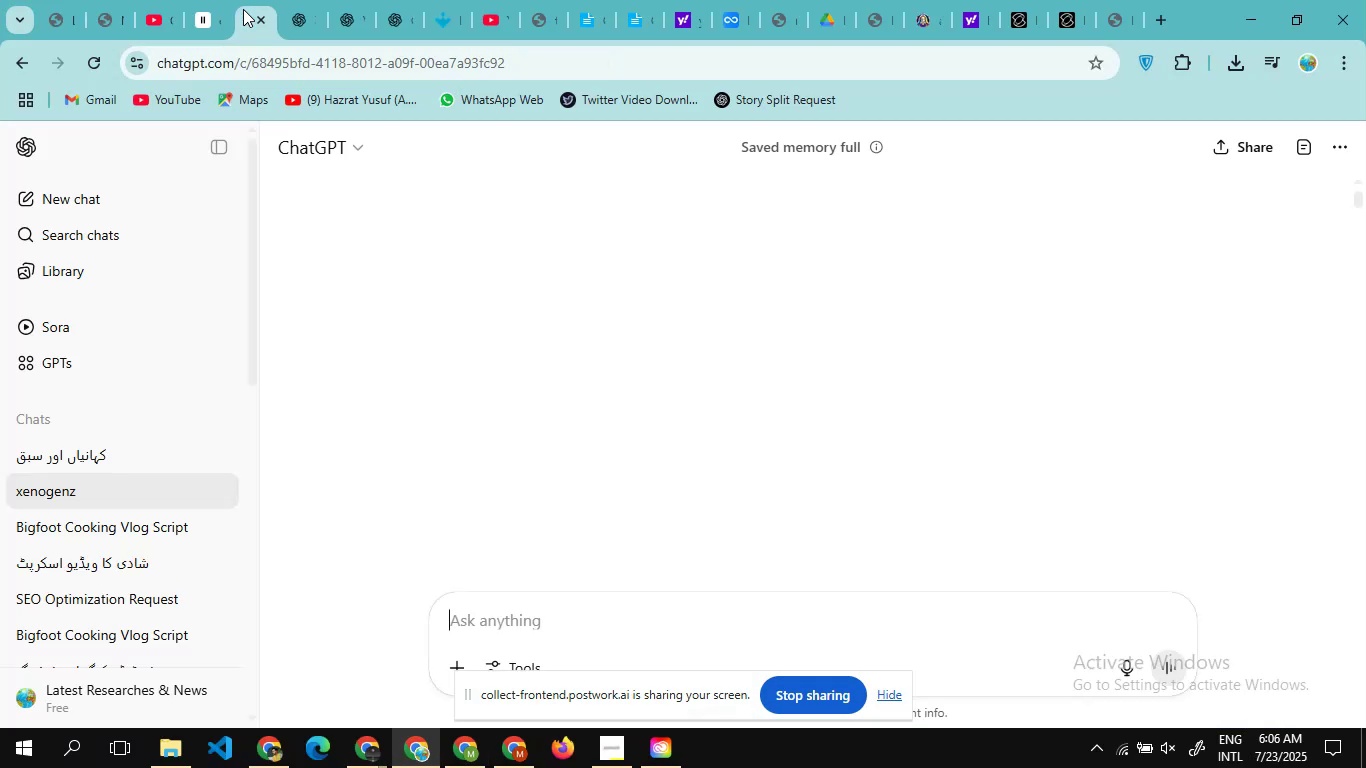 
scroll: coordinate [478, 261], scroll_direction: down, amount: 2.0
 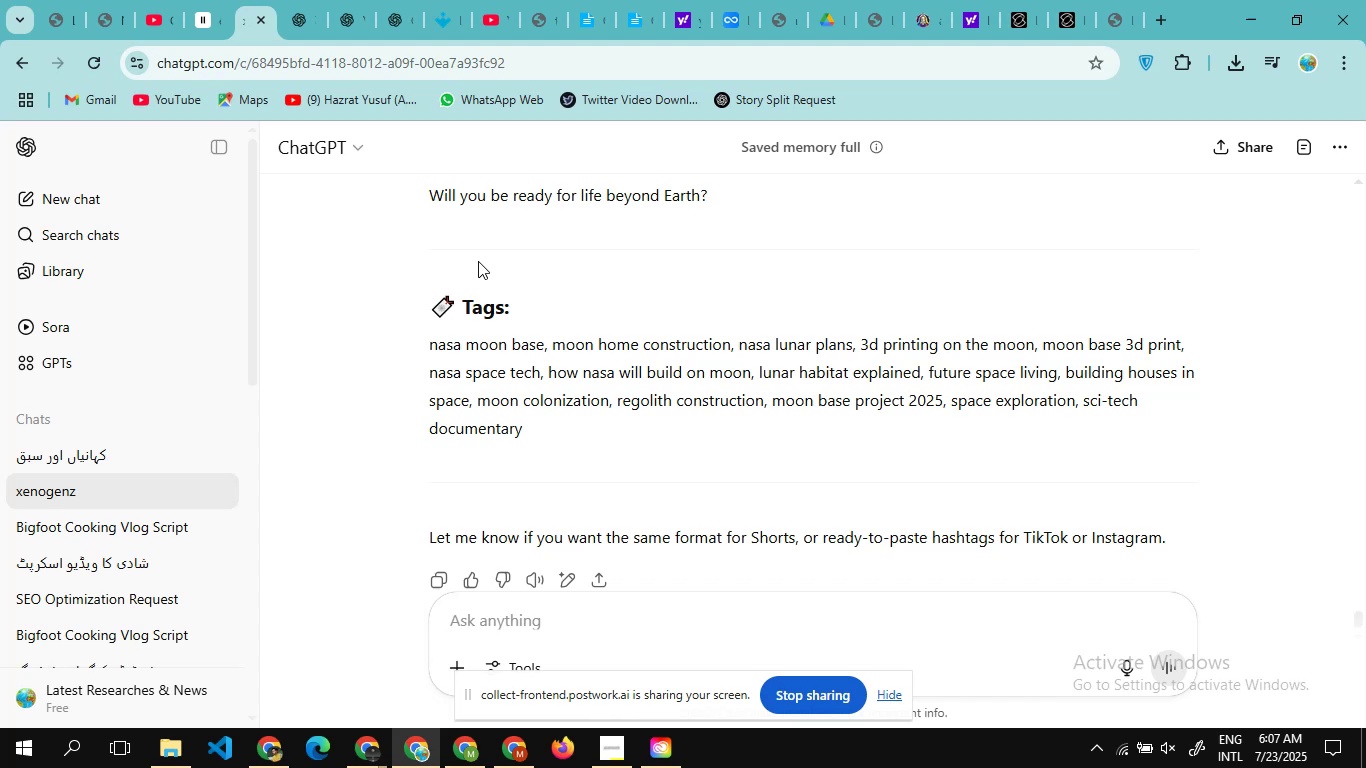 
wait(10.13)
 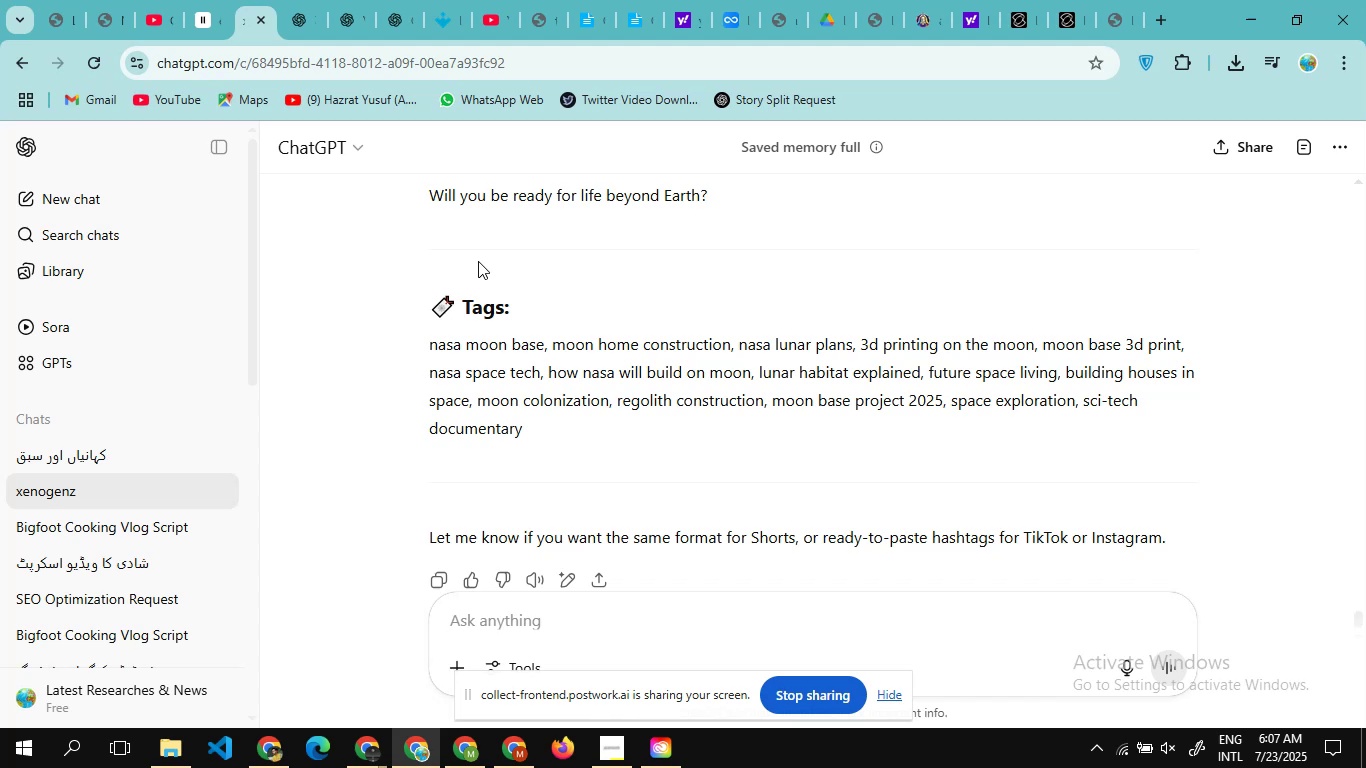 
scroll: coordinate [622, 406], scroll_direction: up, amount: 85.0
 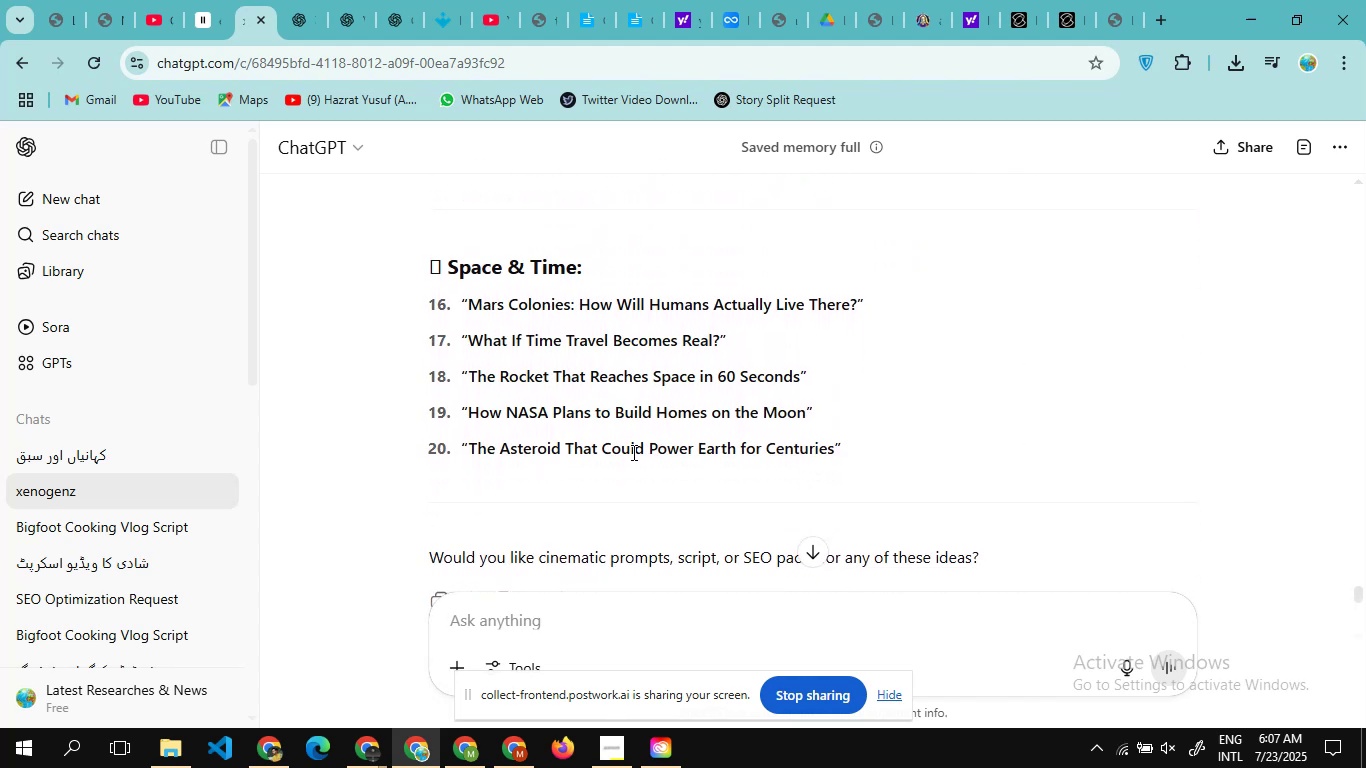 
scroll: coordinate [643, 447], scroll_direction: none, amount: 0.0
 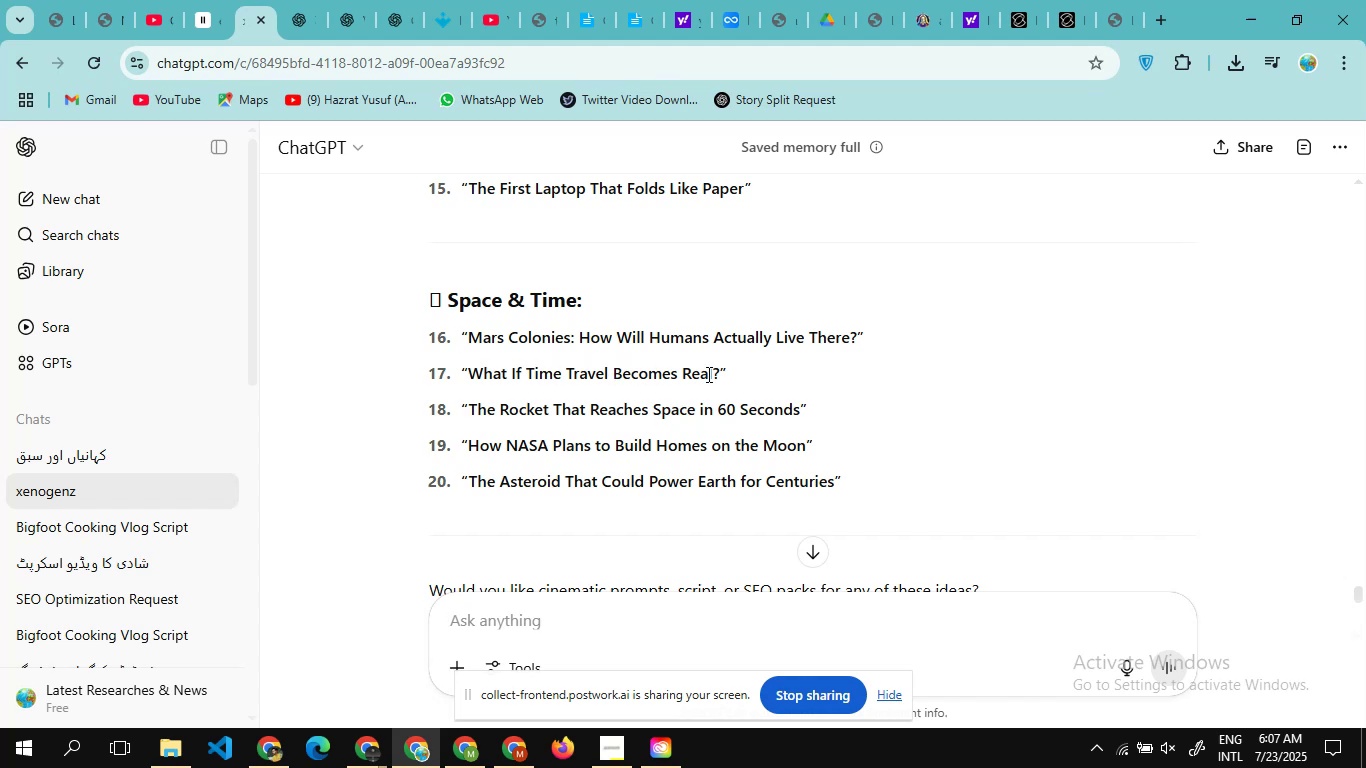 
left_click_drag(start_coordinate=[719, 372], to_coordinate=[473, 377])
 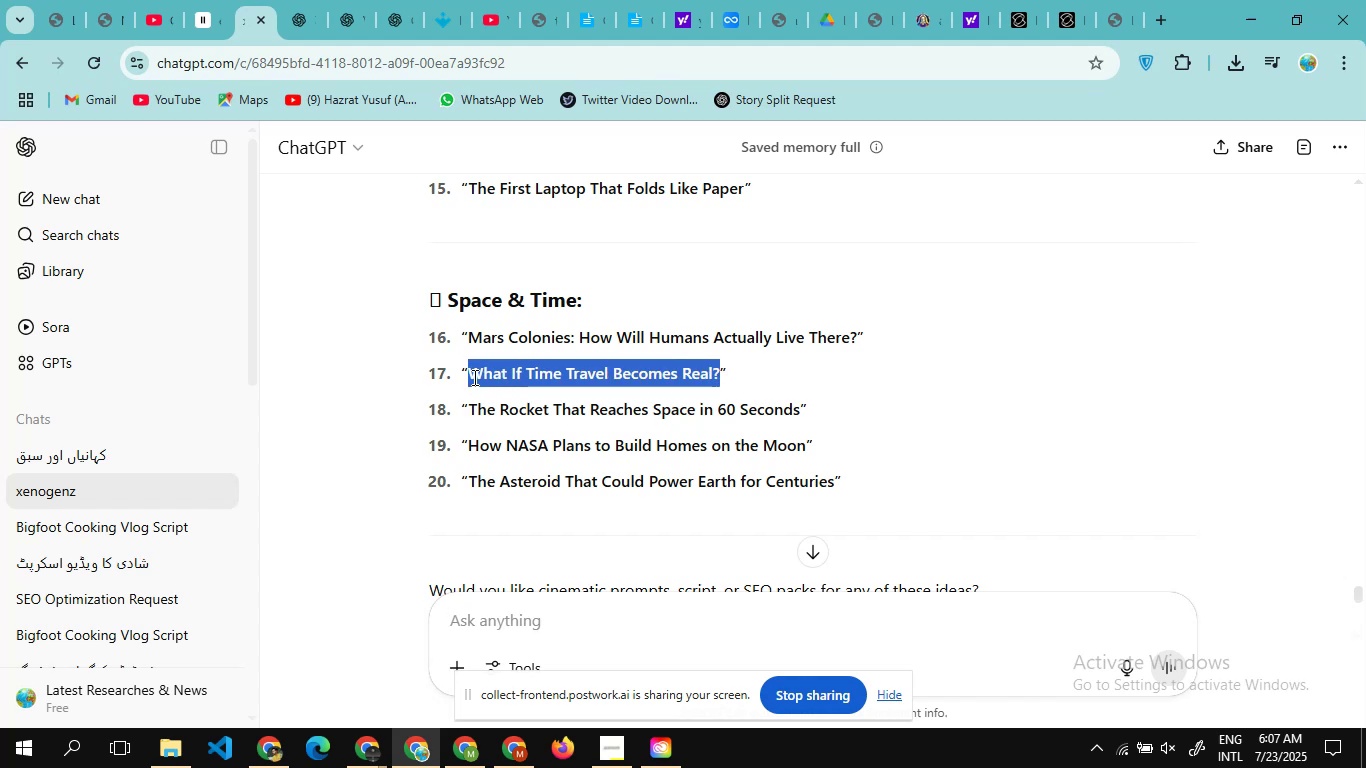 
key(Control+C)
 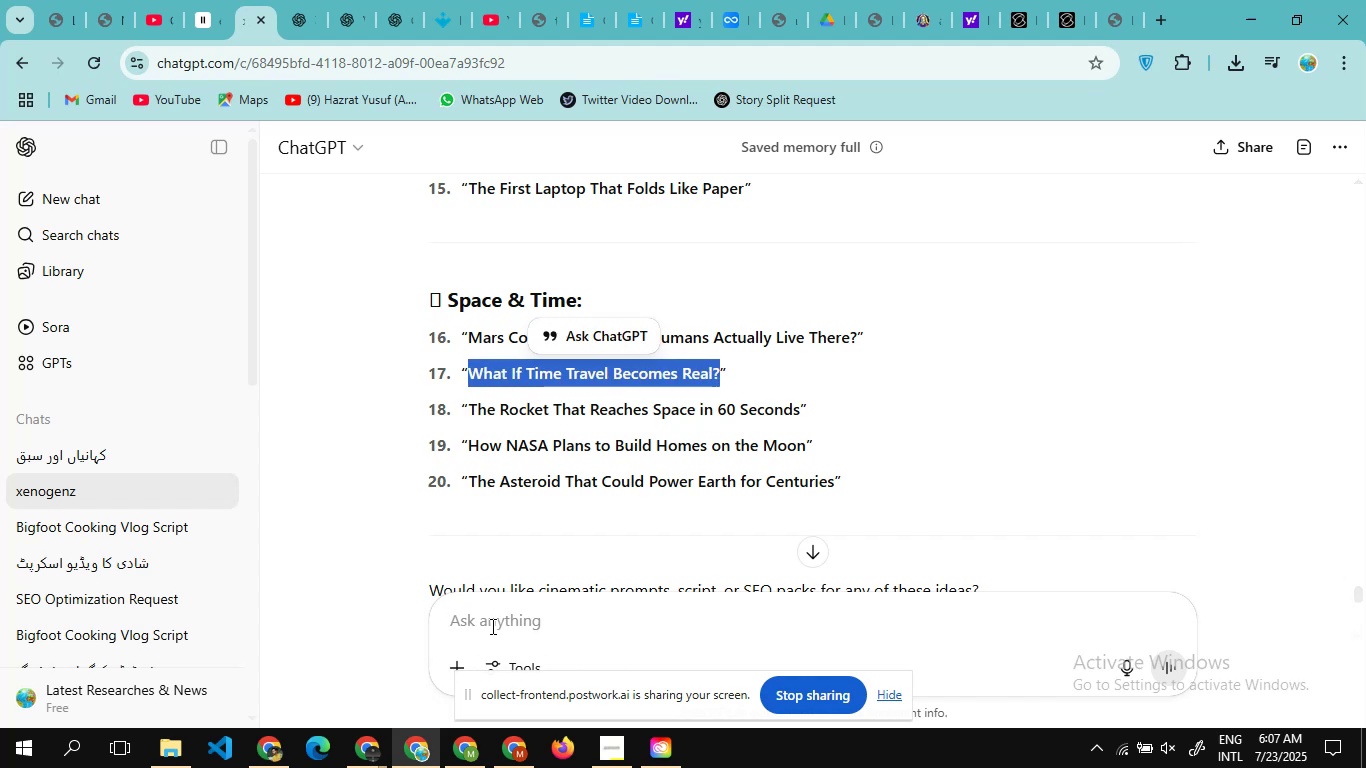 
left_click([491, 622])
 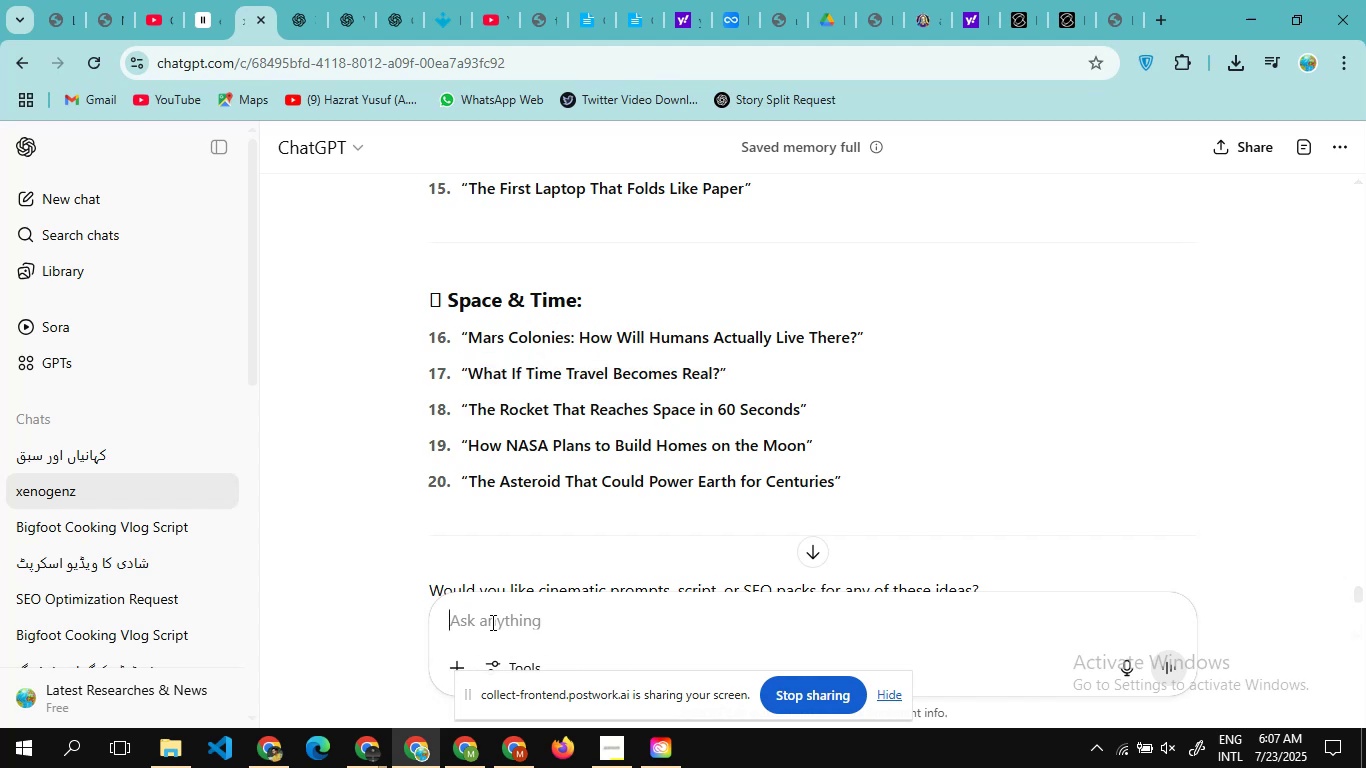 
type(make 9 prompts and )
 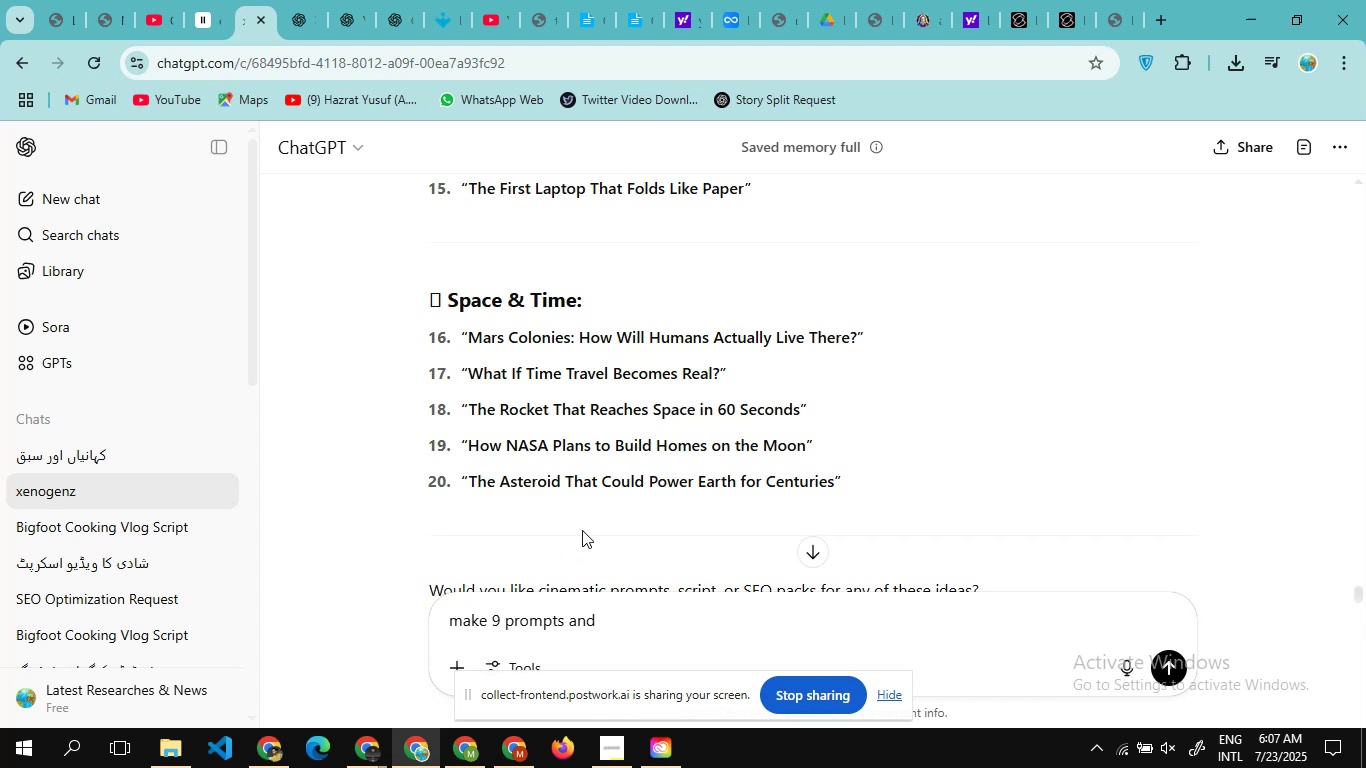 
wait(15.49)
 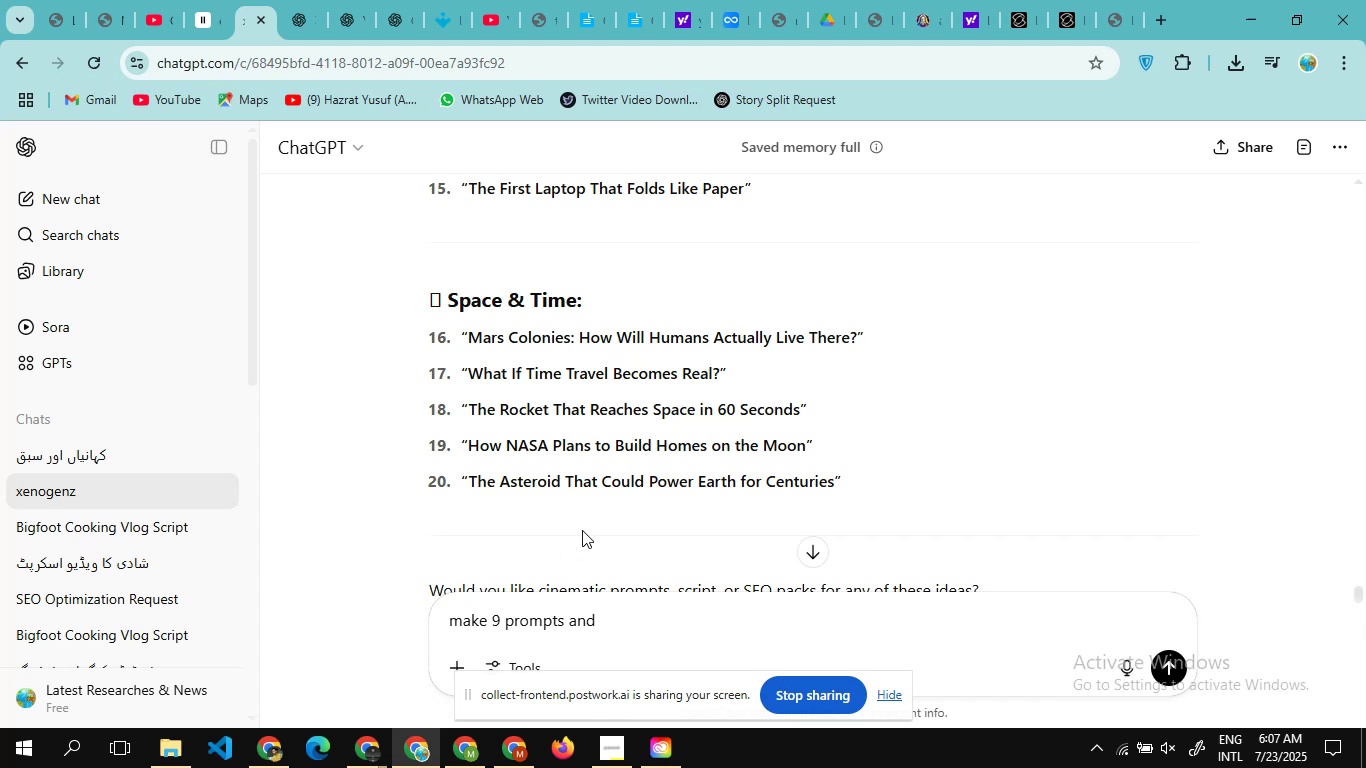 
type(visuals are organig )
key(Backspace)
key(Backspace)
type(c)
key(Backspace)
type(c l)
key(Backspace)
type(eye catching)
 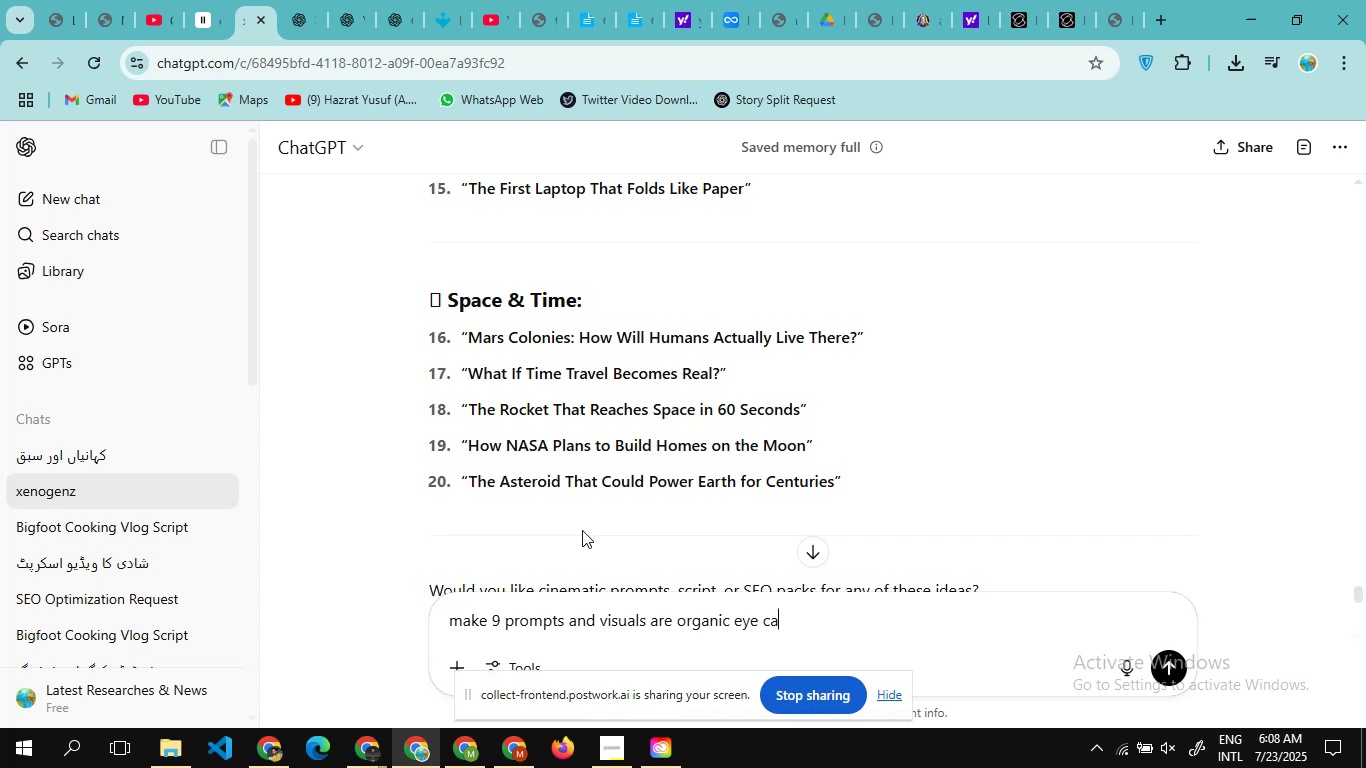 
wait(14.09)
 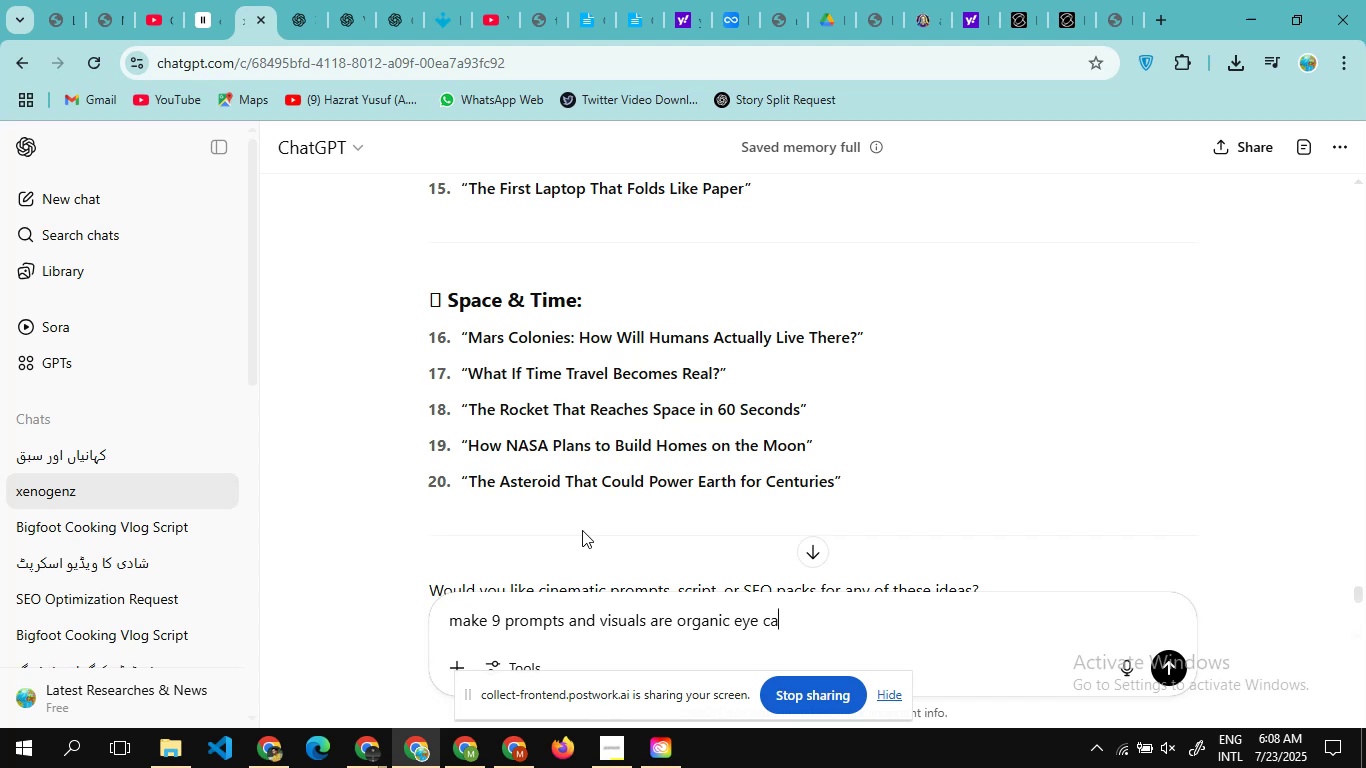 
left_click([796, 614])
 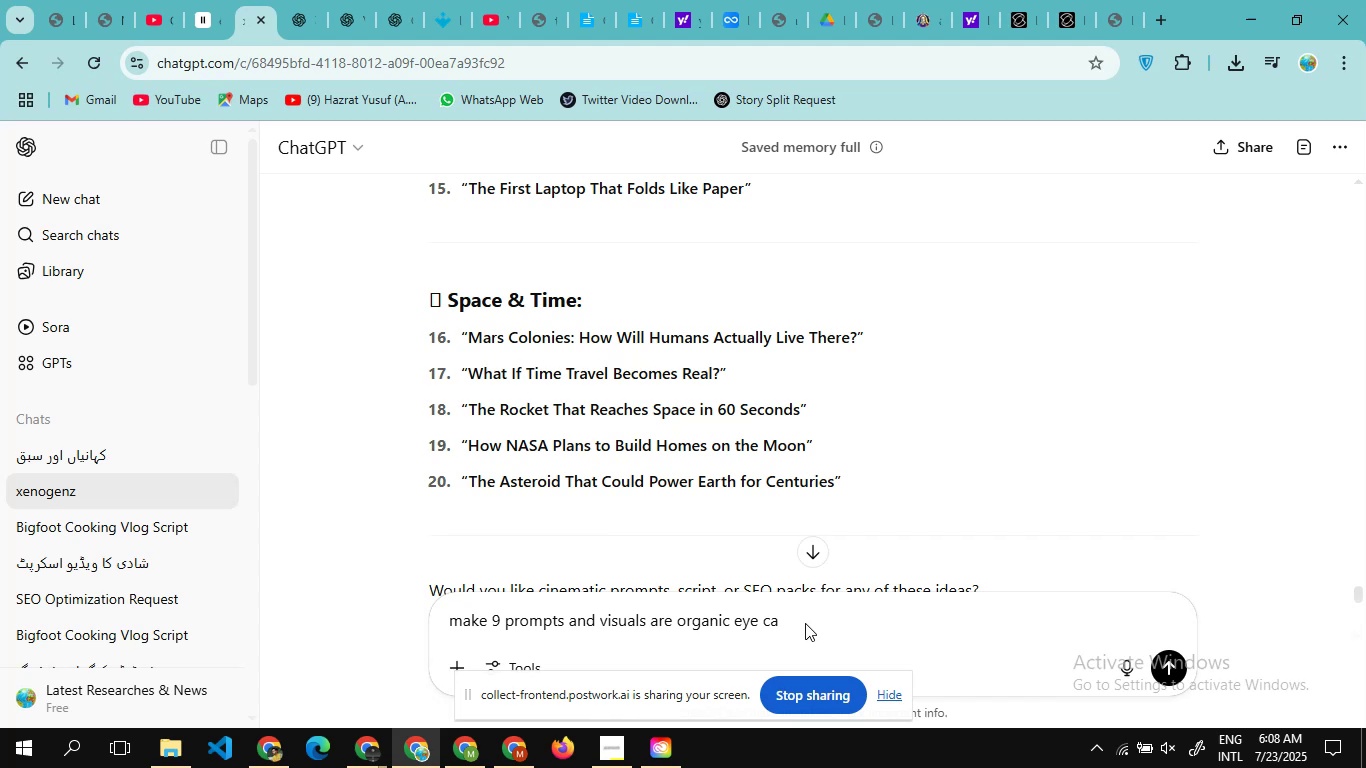 
scroll: coordinate [805, 623], scroll_direction: none, amount: 0.0
 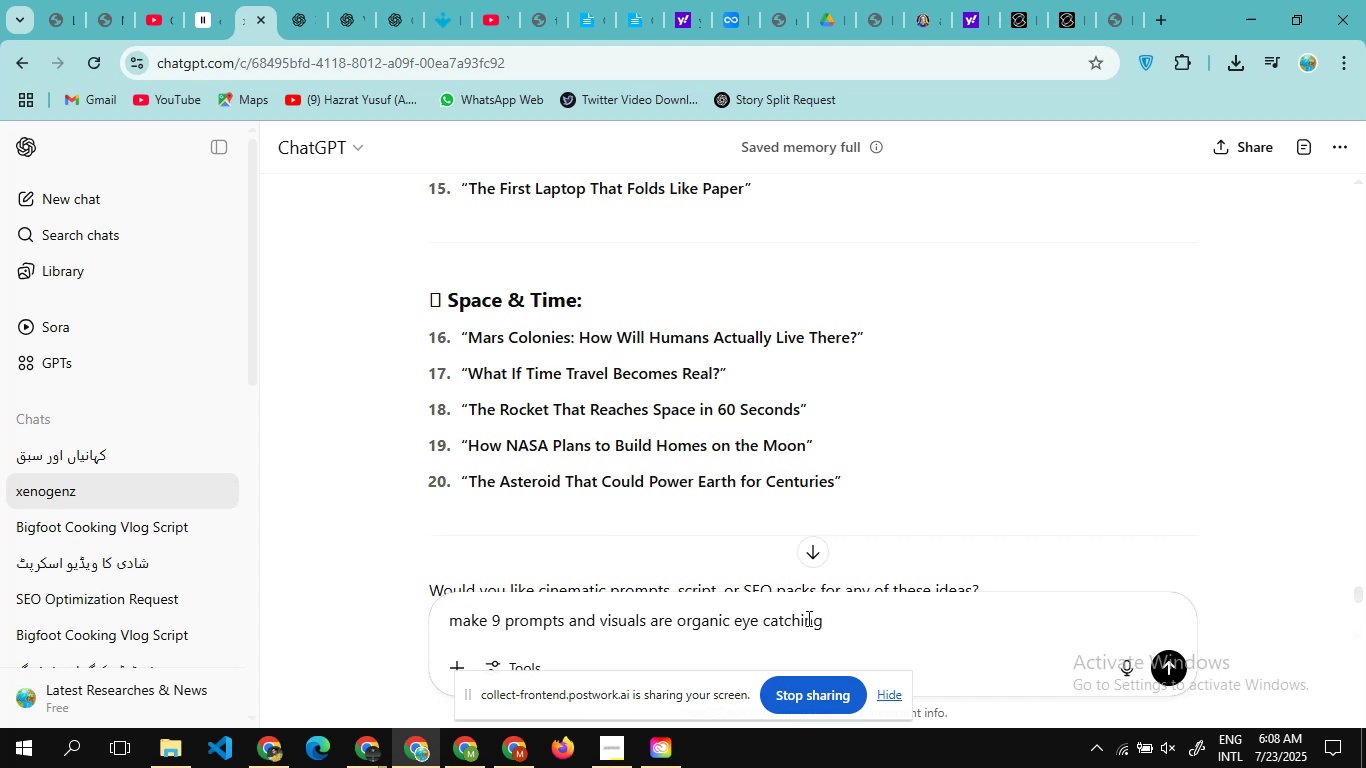 
left_click([838, 625])
 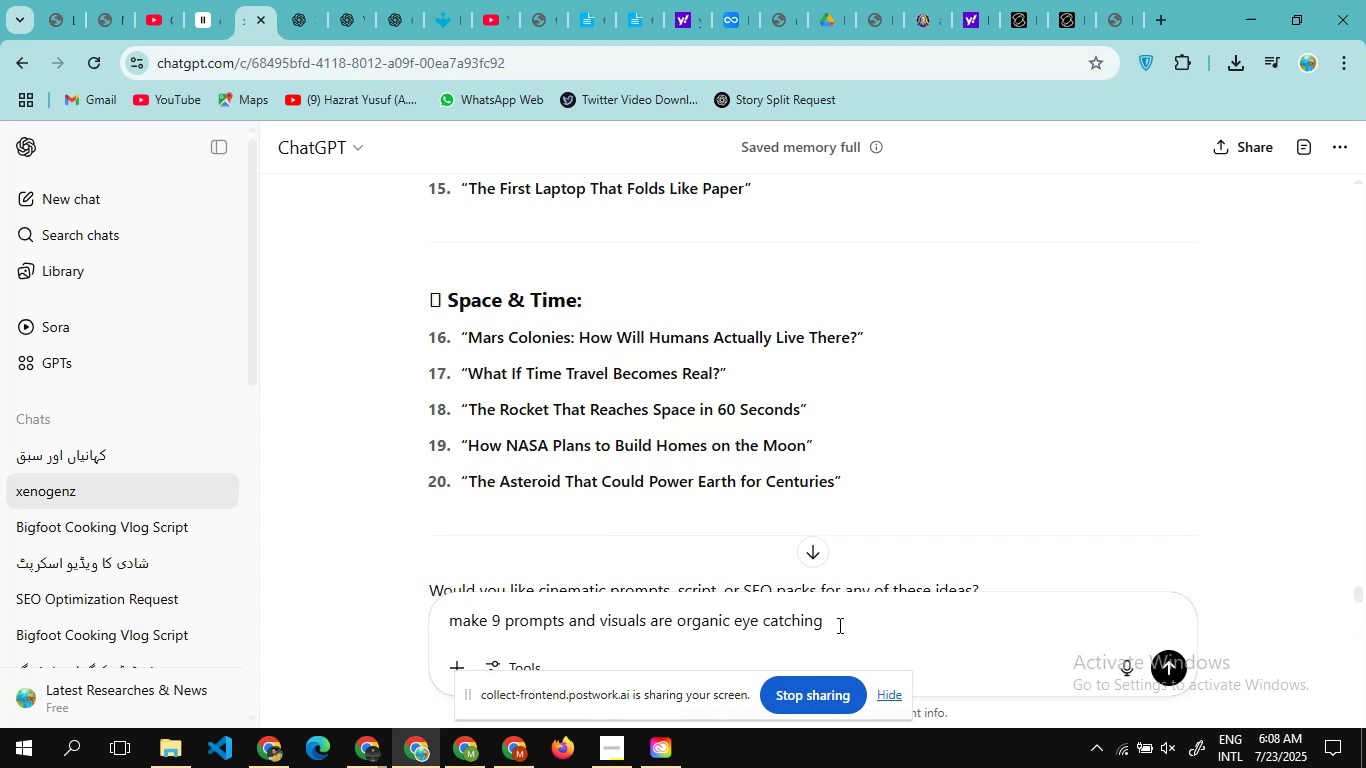 
key(Space)
 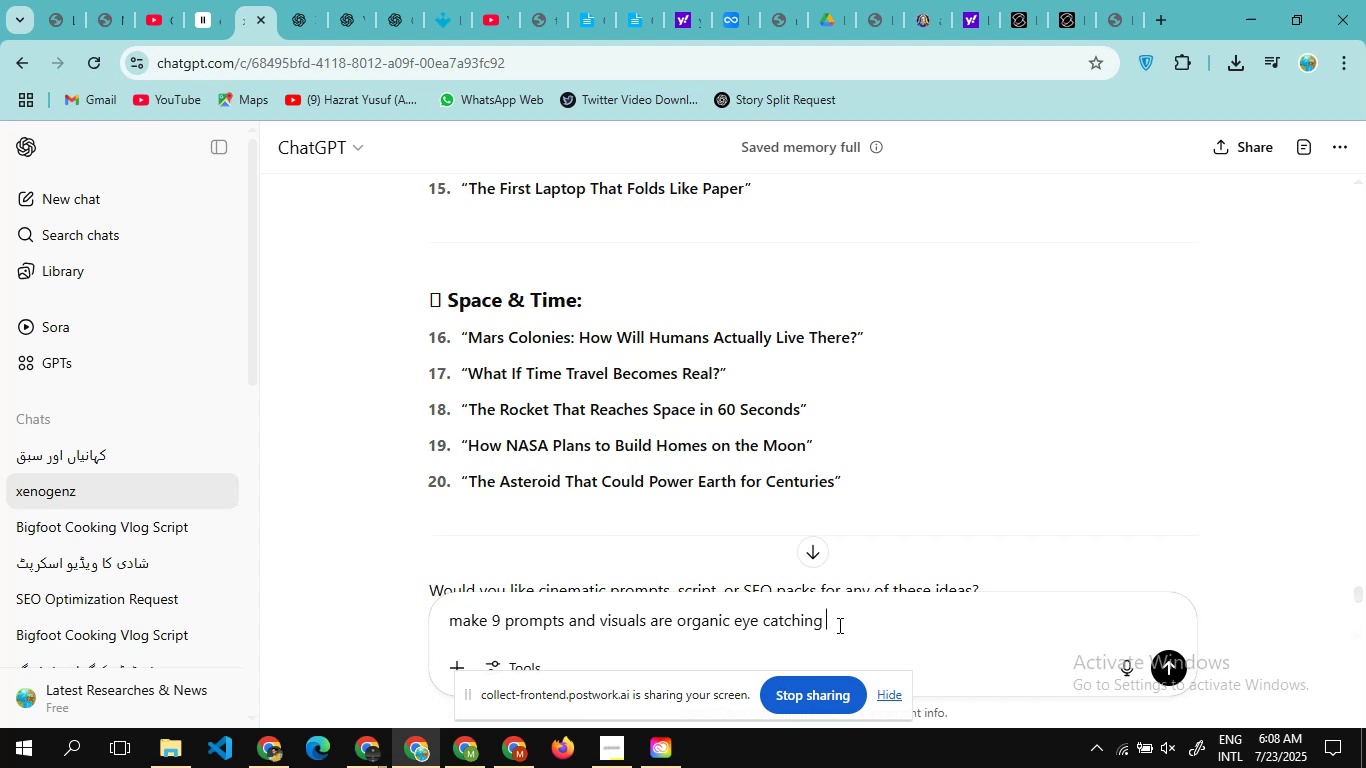 
key(Shift+Quote)
 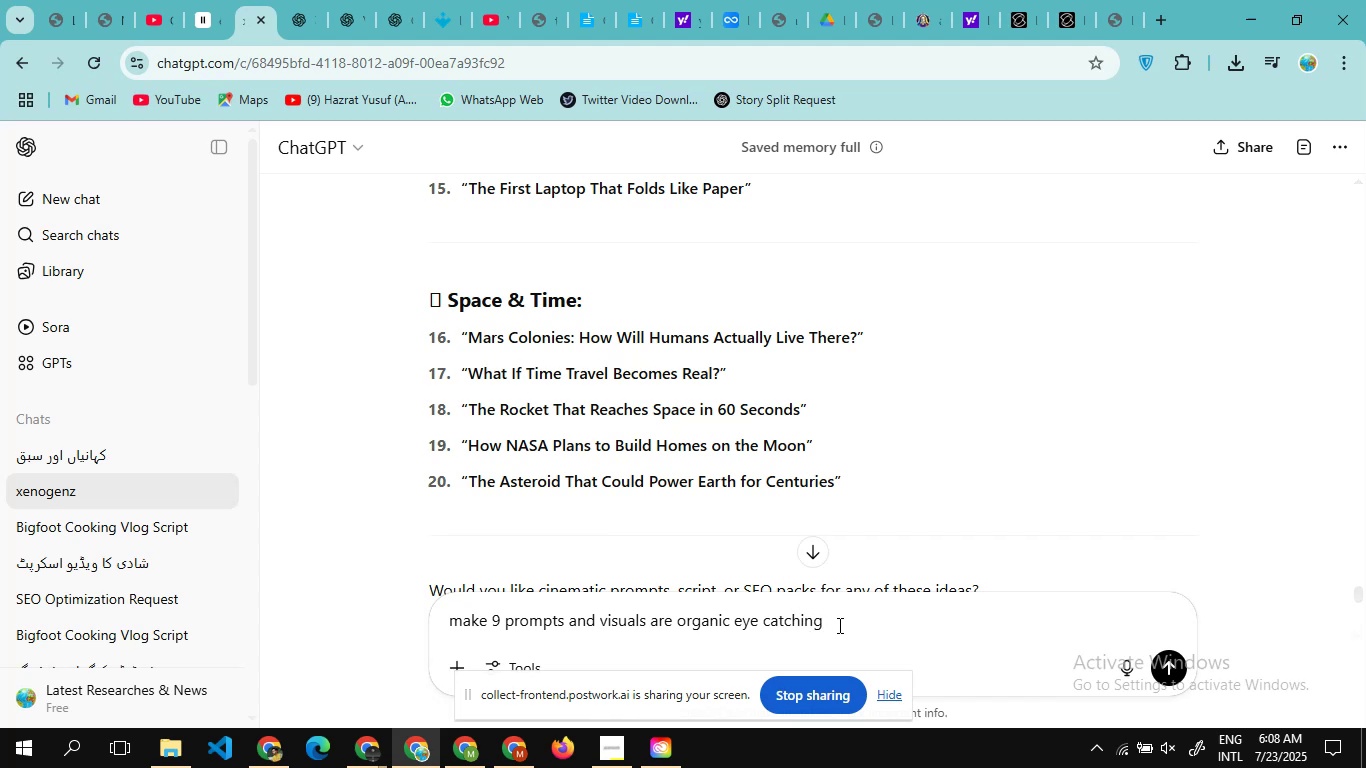 
key(Shift+Quote)
 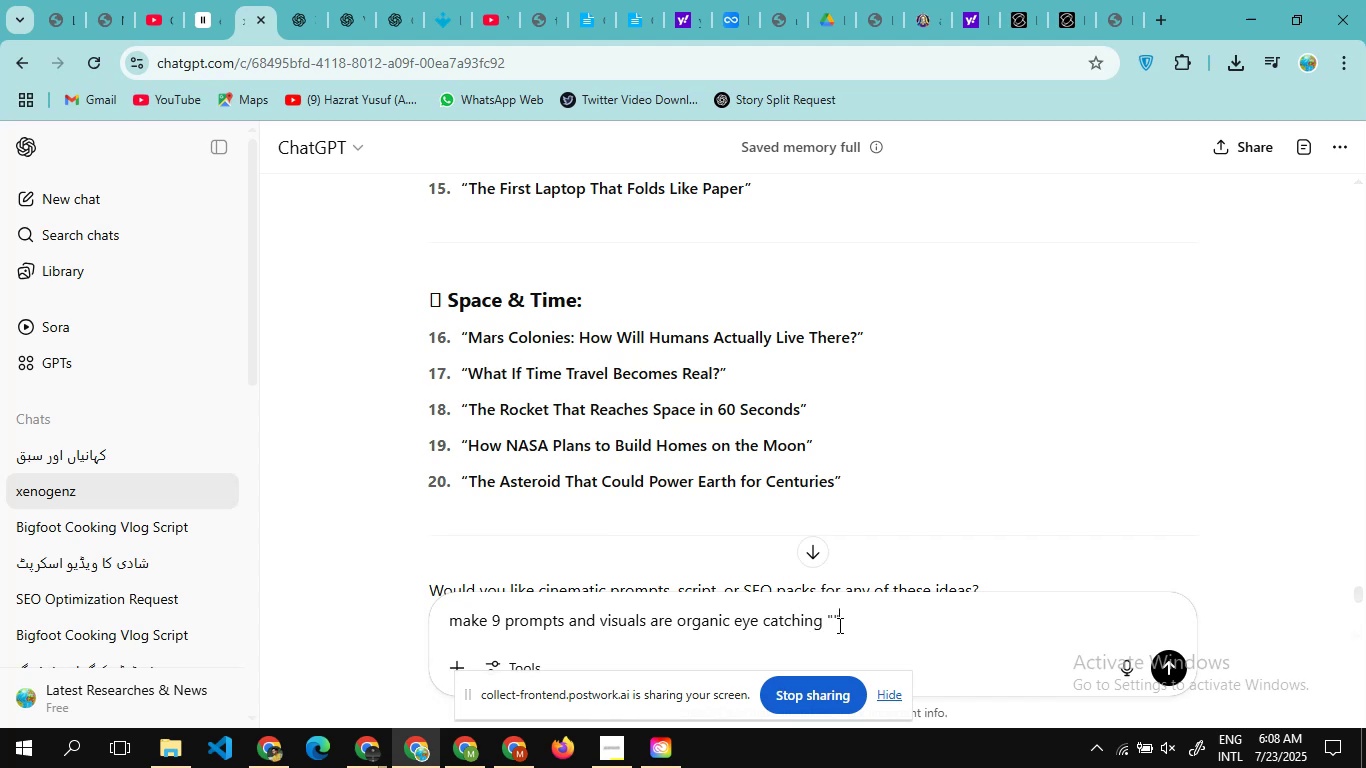 
key(ArrowLeft)
 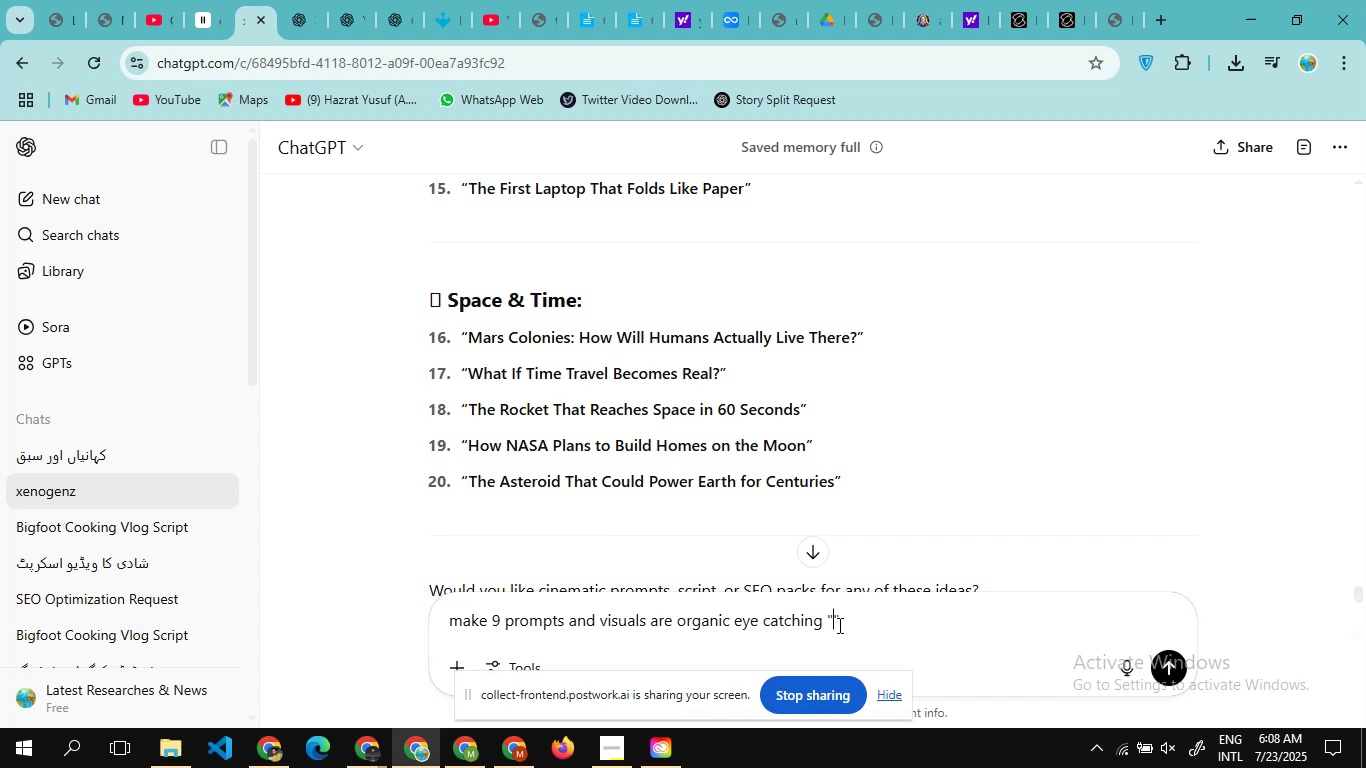 
key(Control+V)
 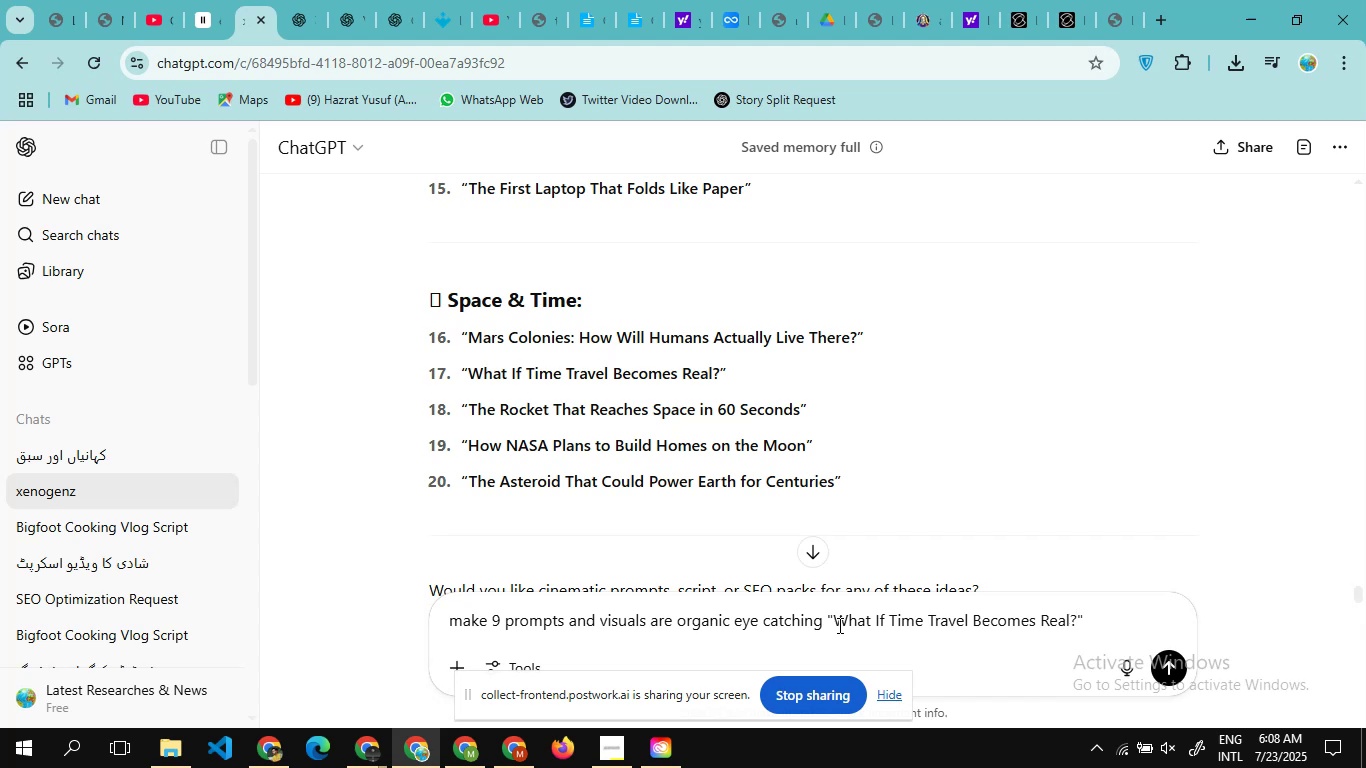 
key(Enter)
 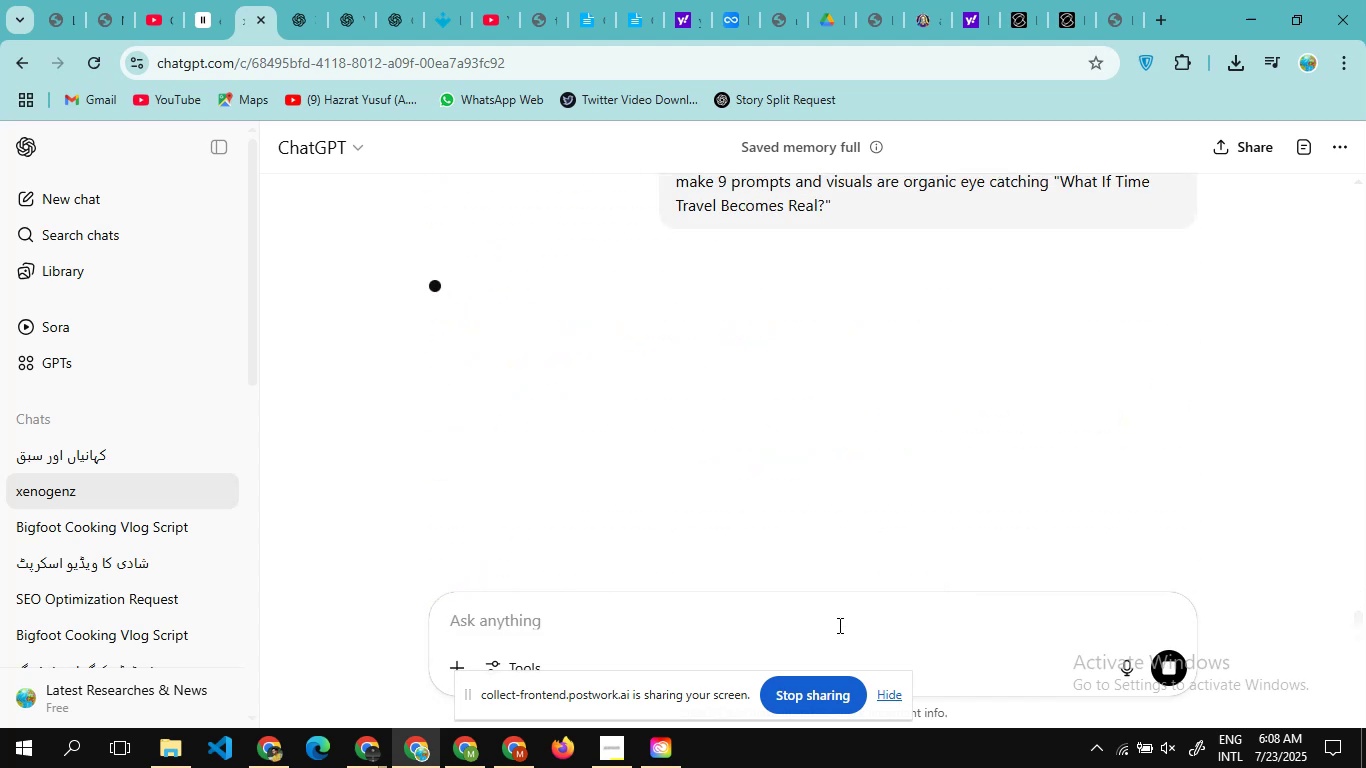 
wait(14.19)
 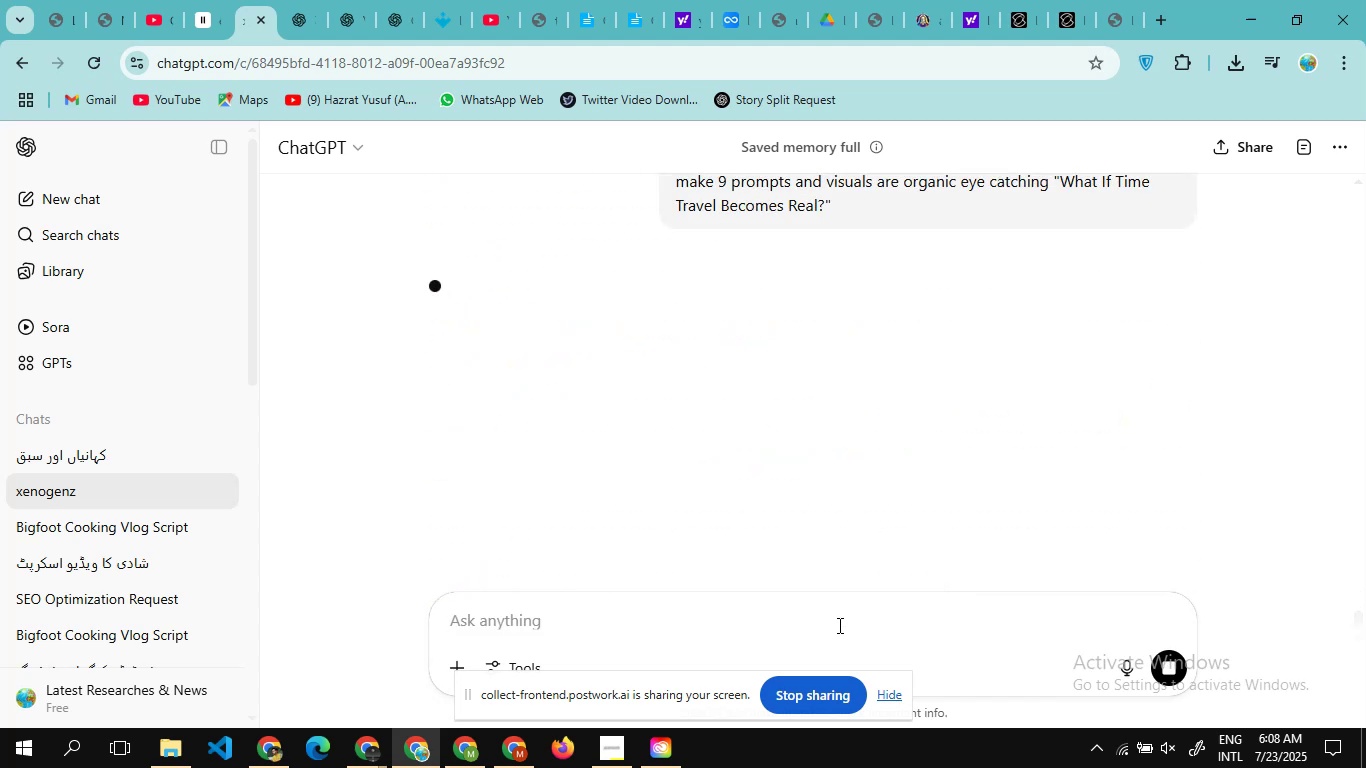 
scroll: coordinate [628, 494], scroll_direction: down, amount: 4.0
 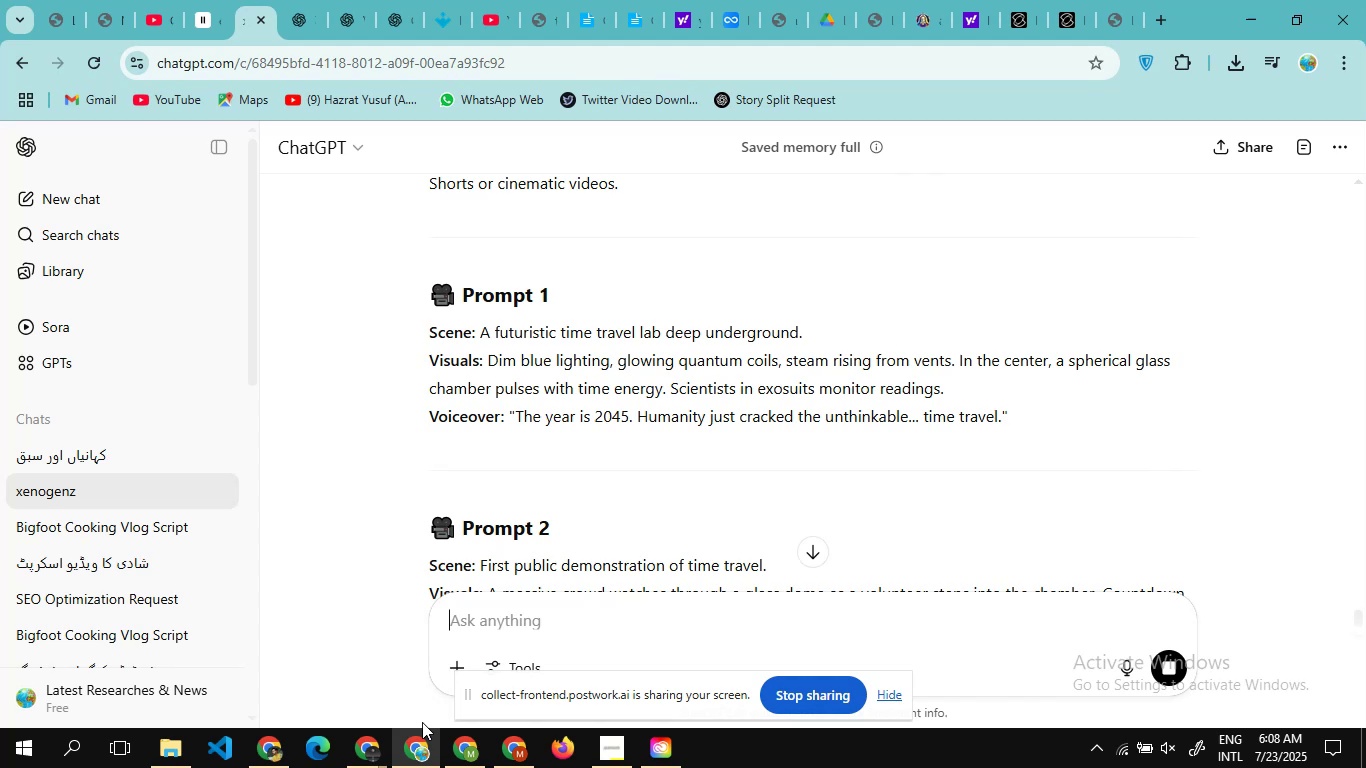 
left_click([277, 748])
 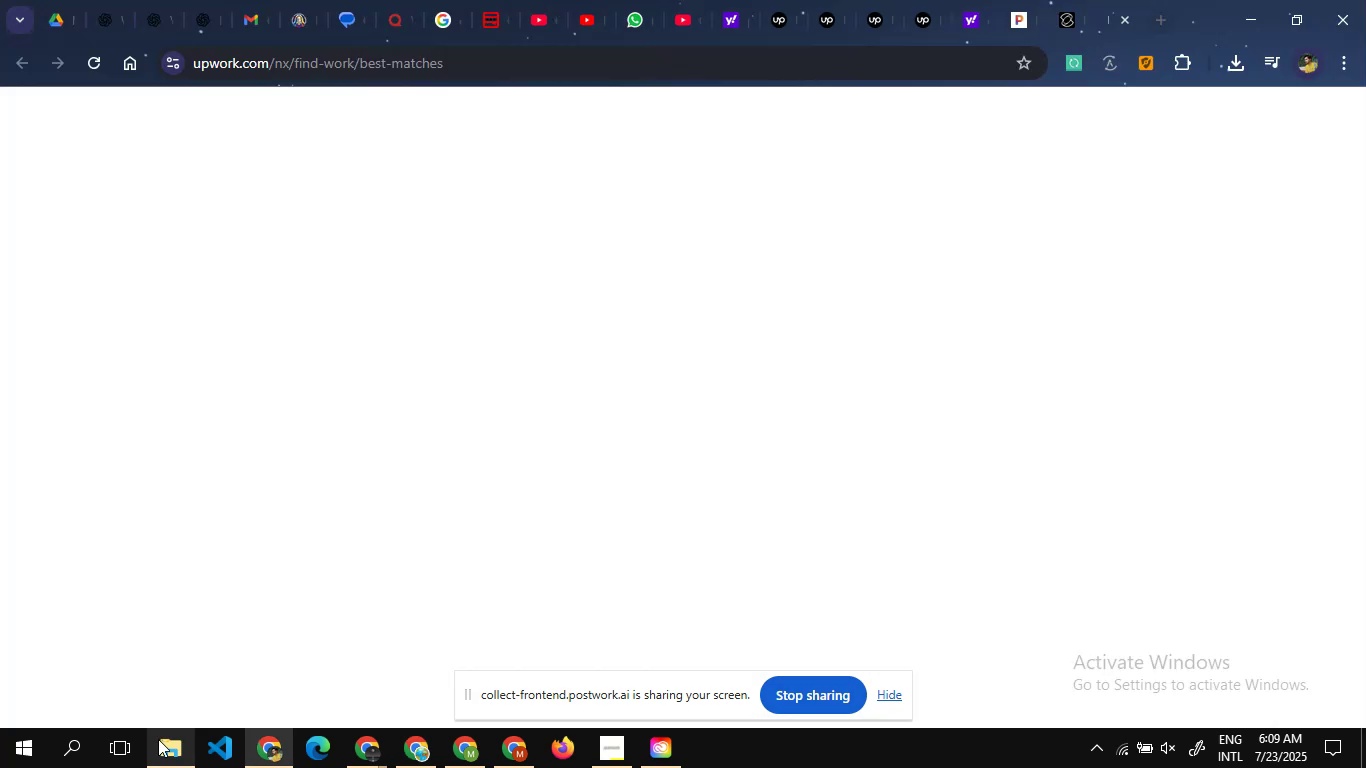 
wait(7.59)
 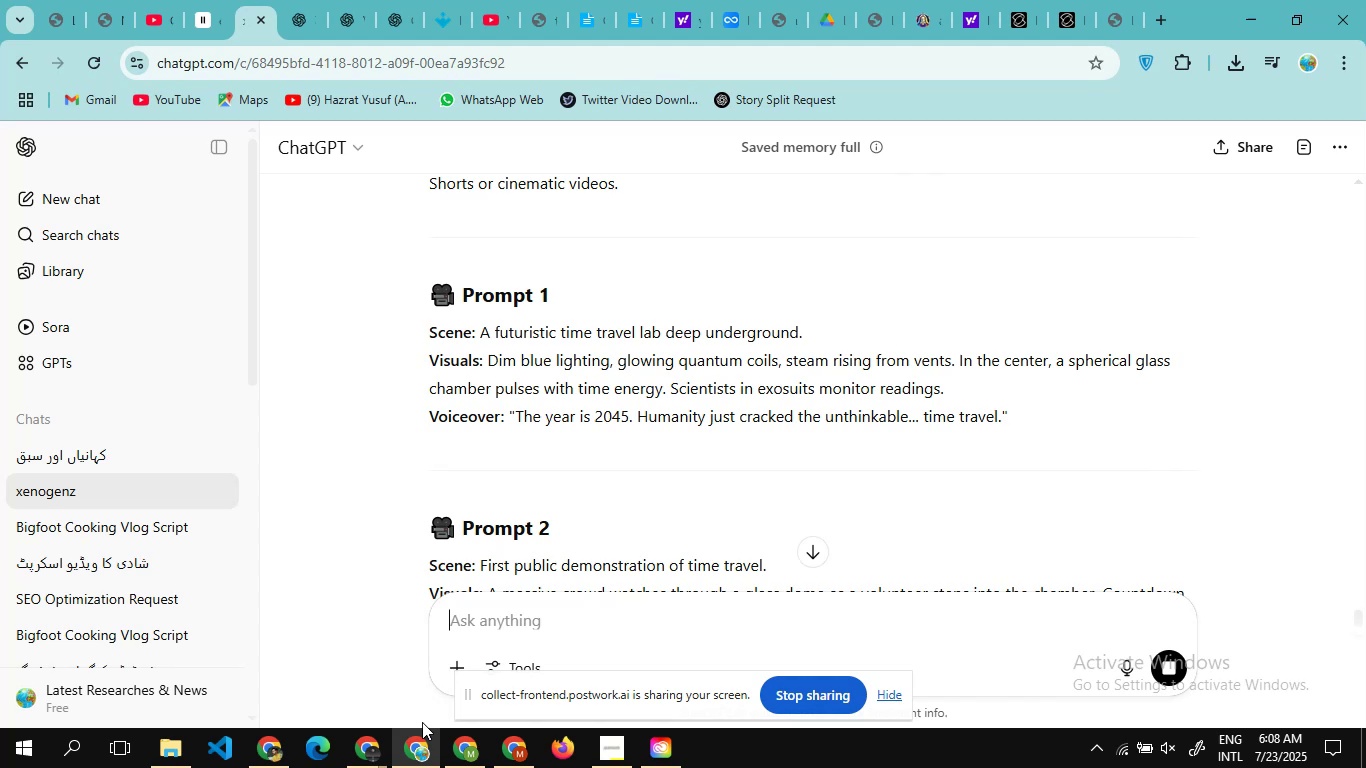 
left_click([366, 733])
 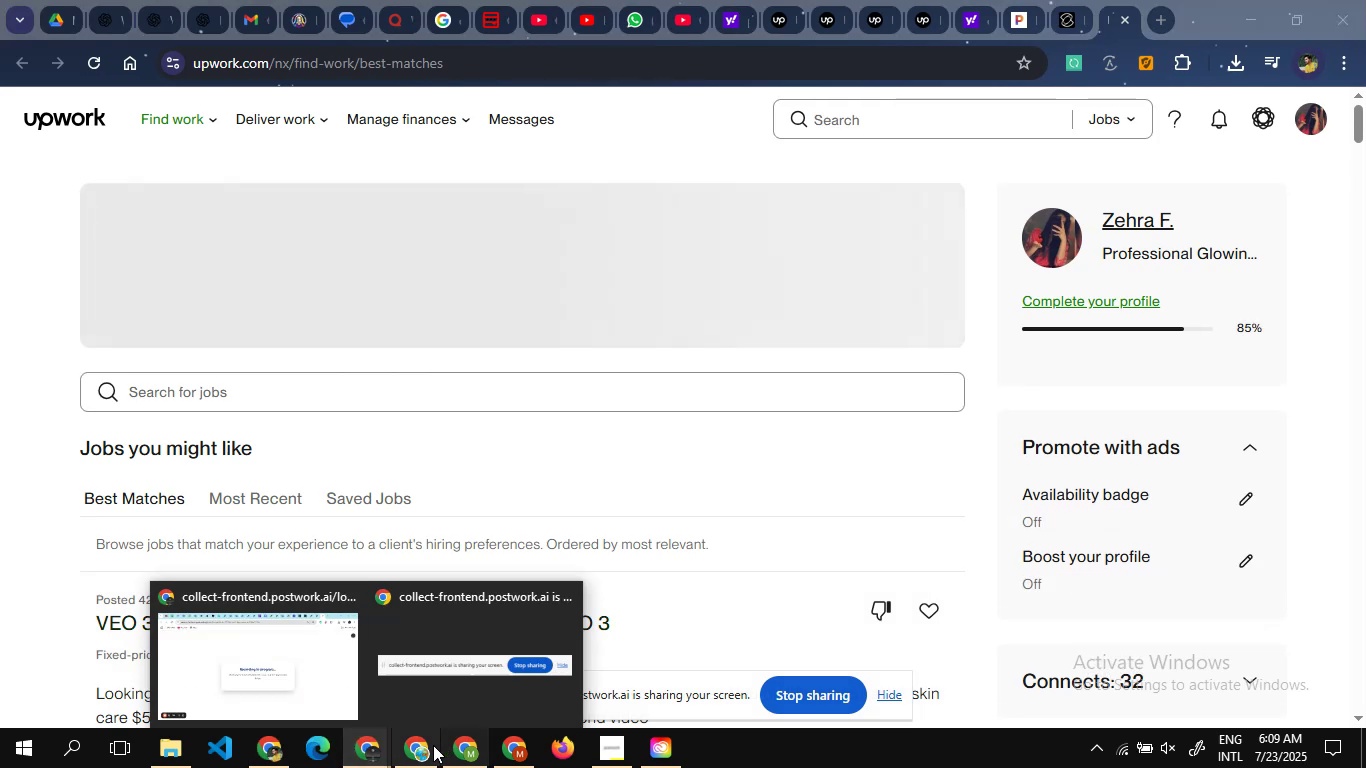 
left_click([432, 745])
 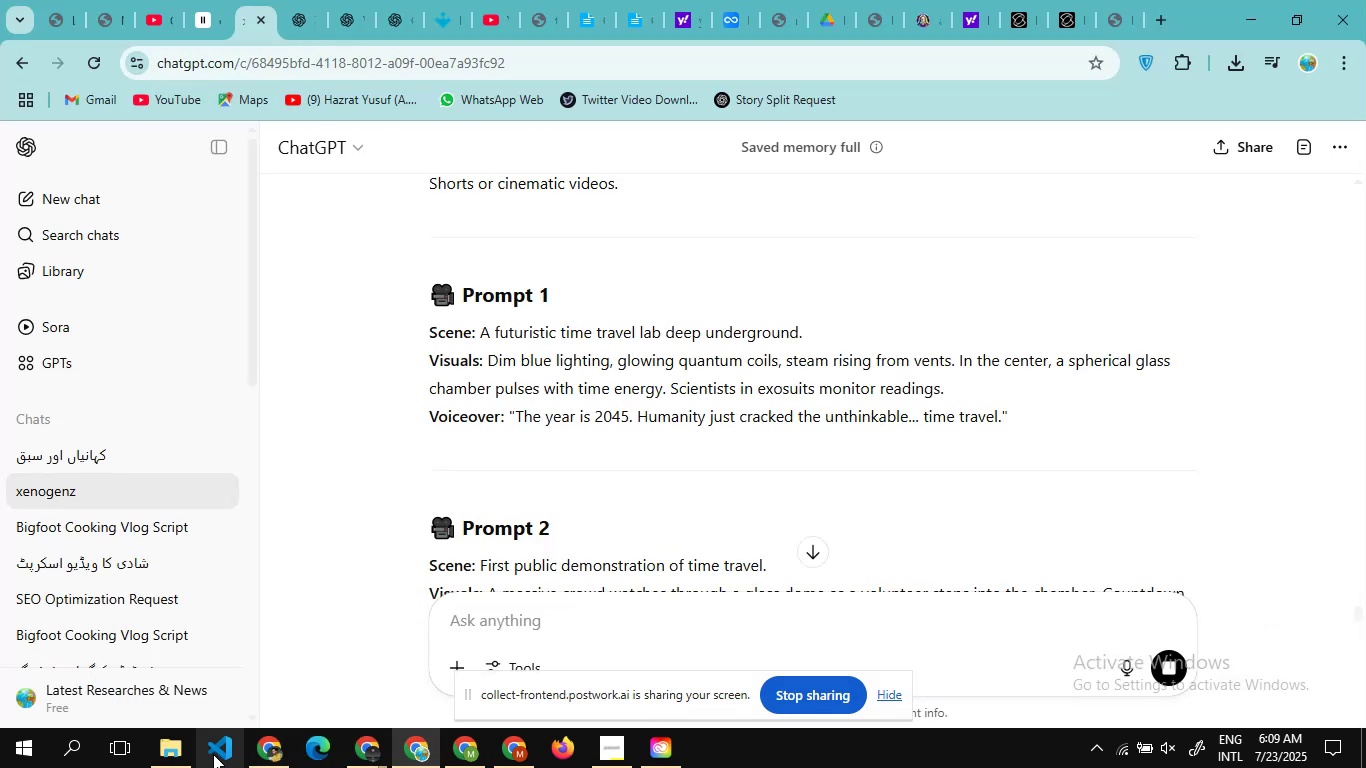 
left_click([180, 741])
 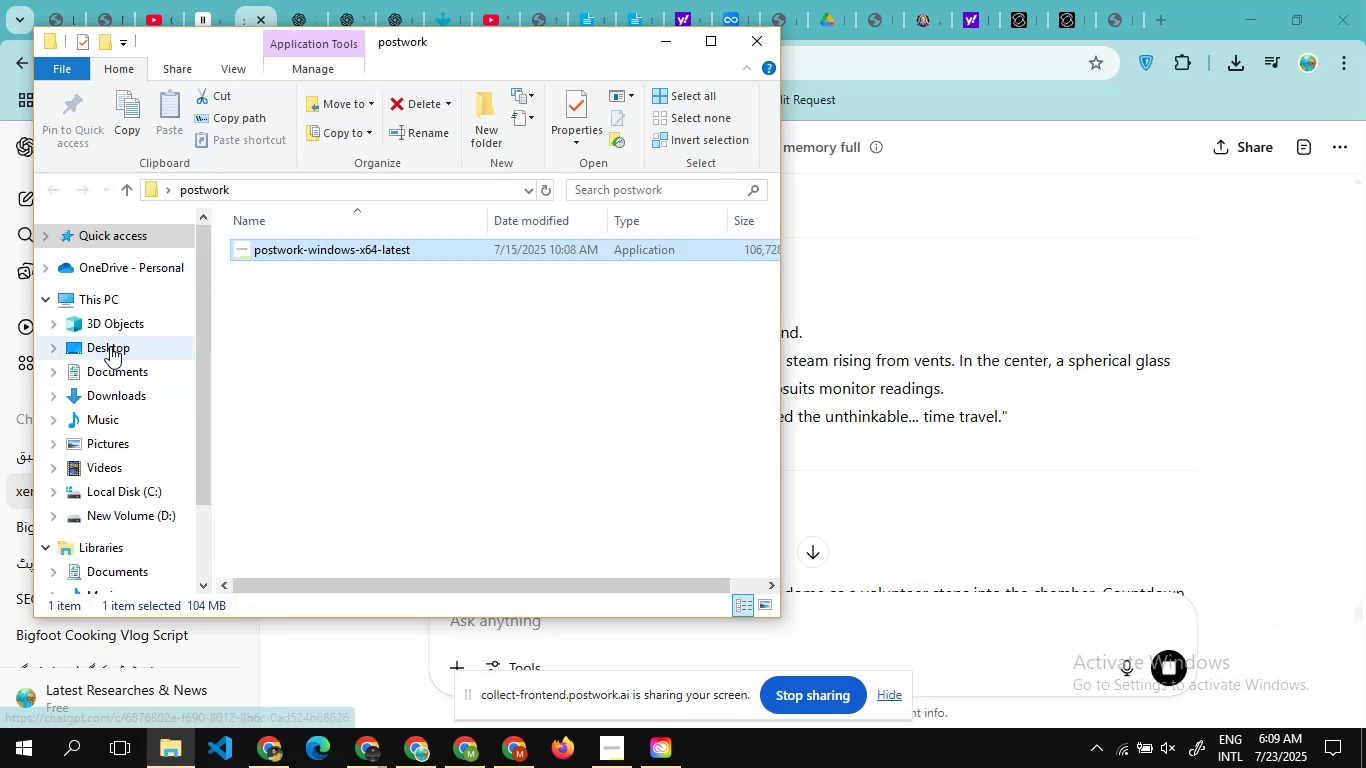 
double_click([110, 346])
 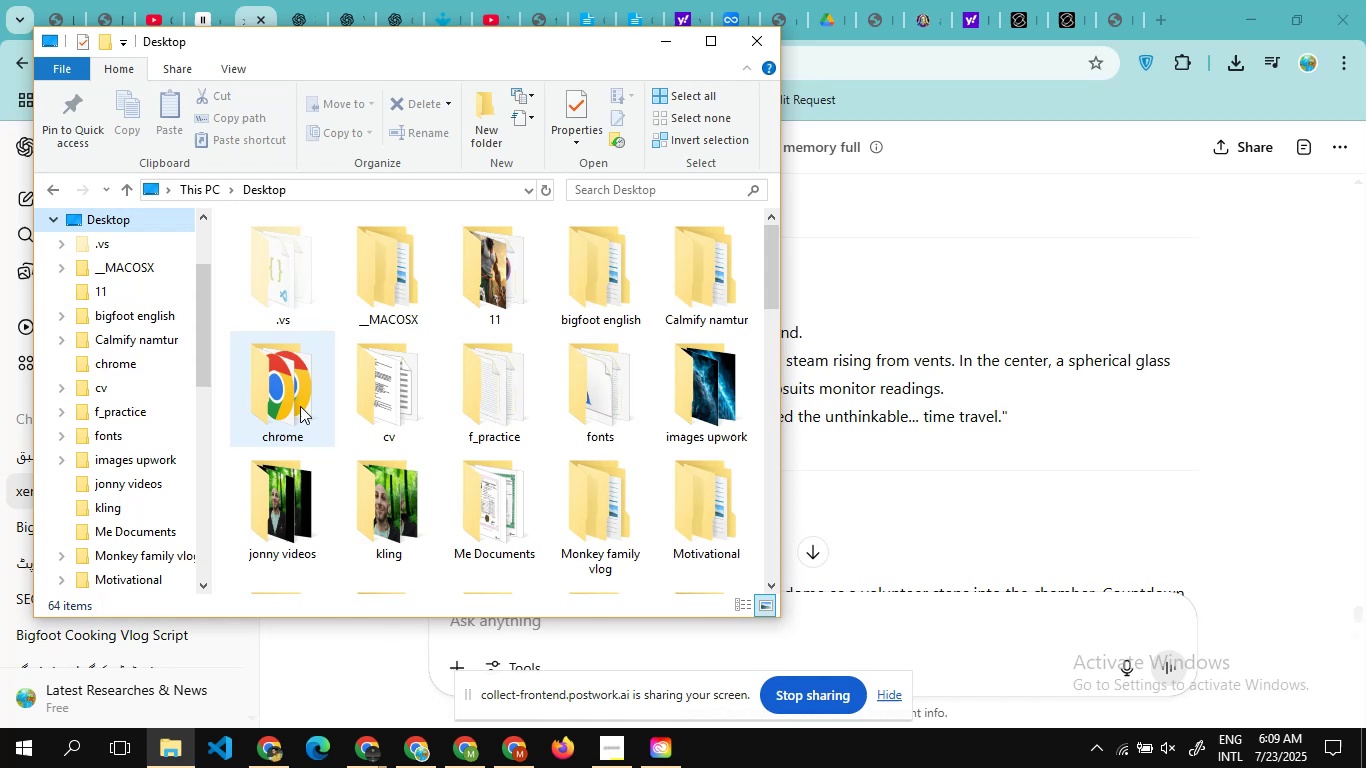 
double_click([300, 406])
 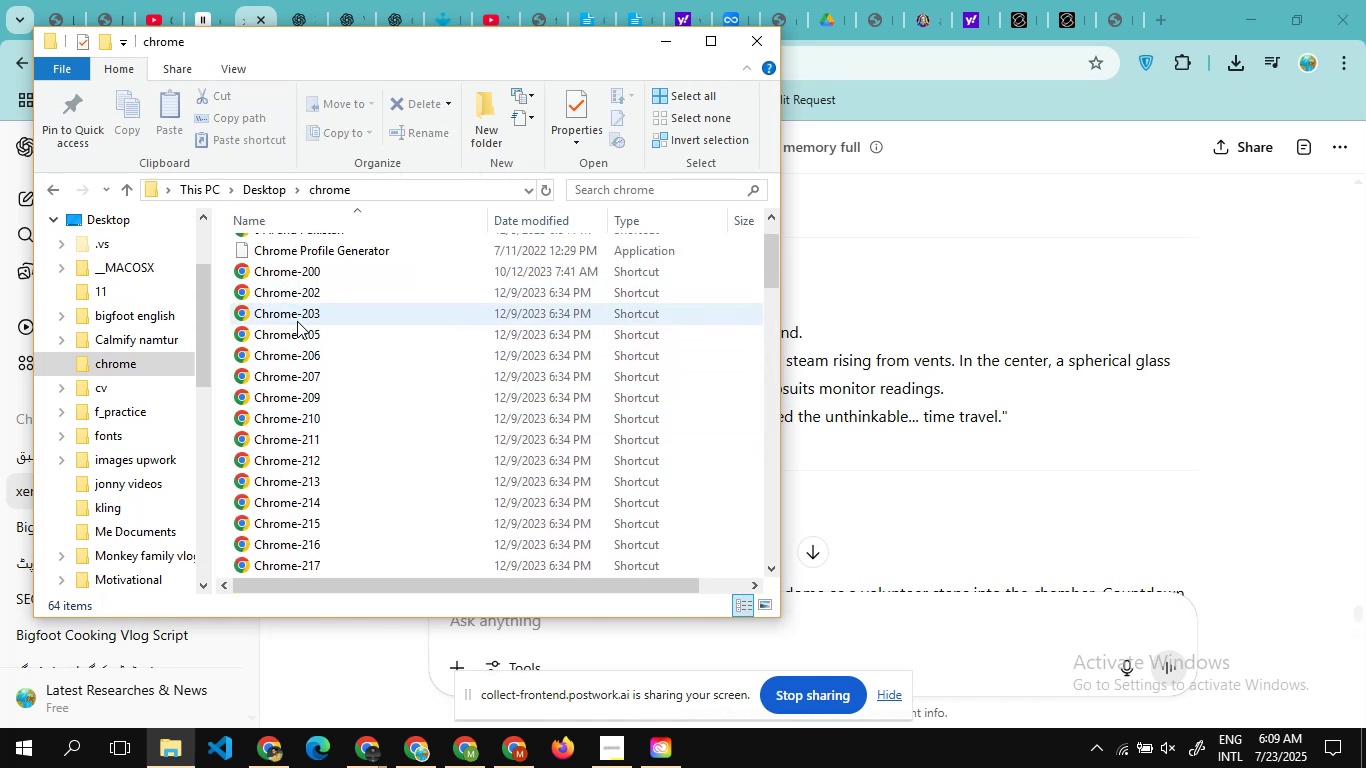 
wait(11.54)
 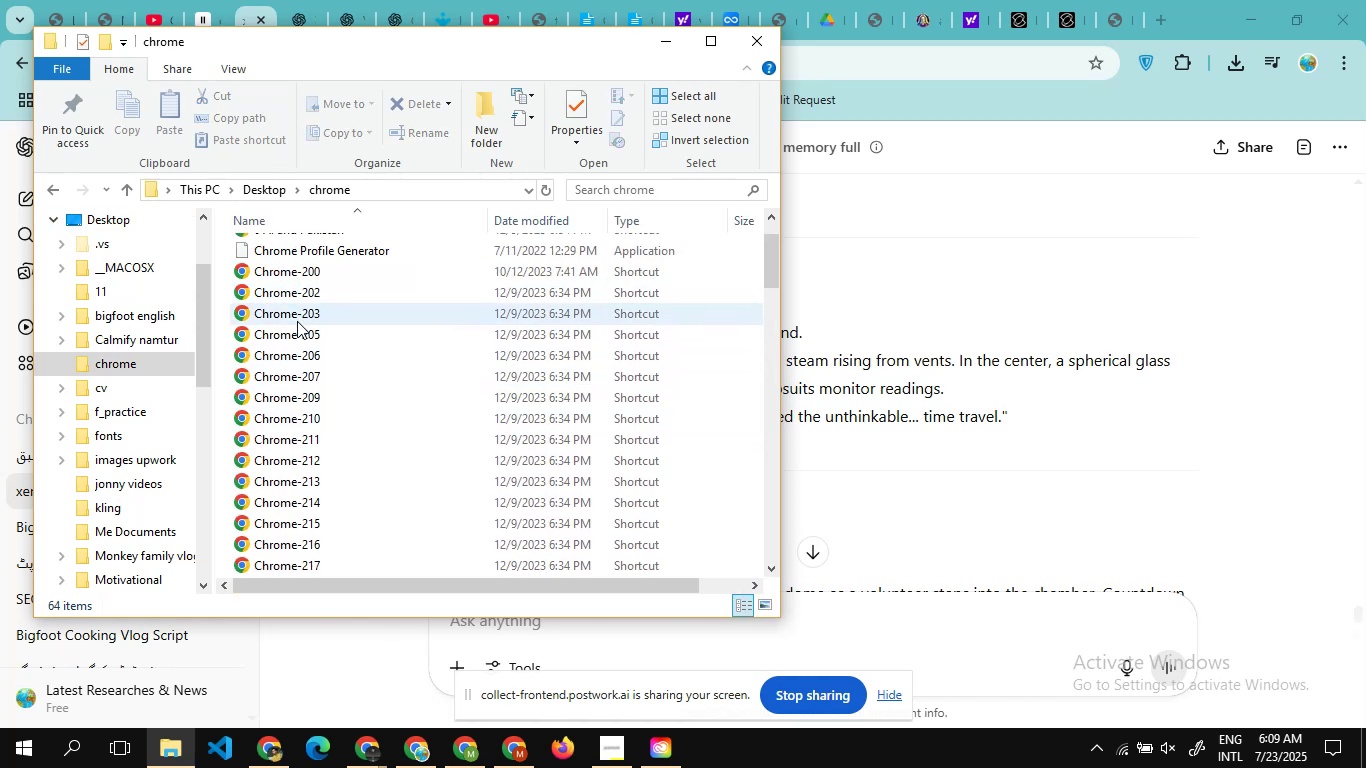 
left_click([310, 276])
 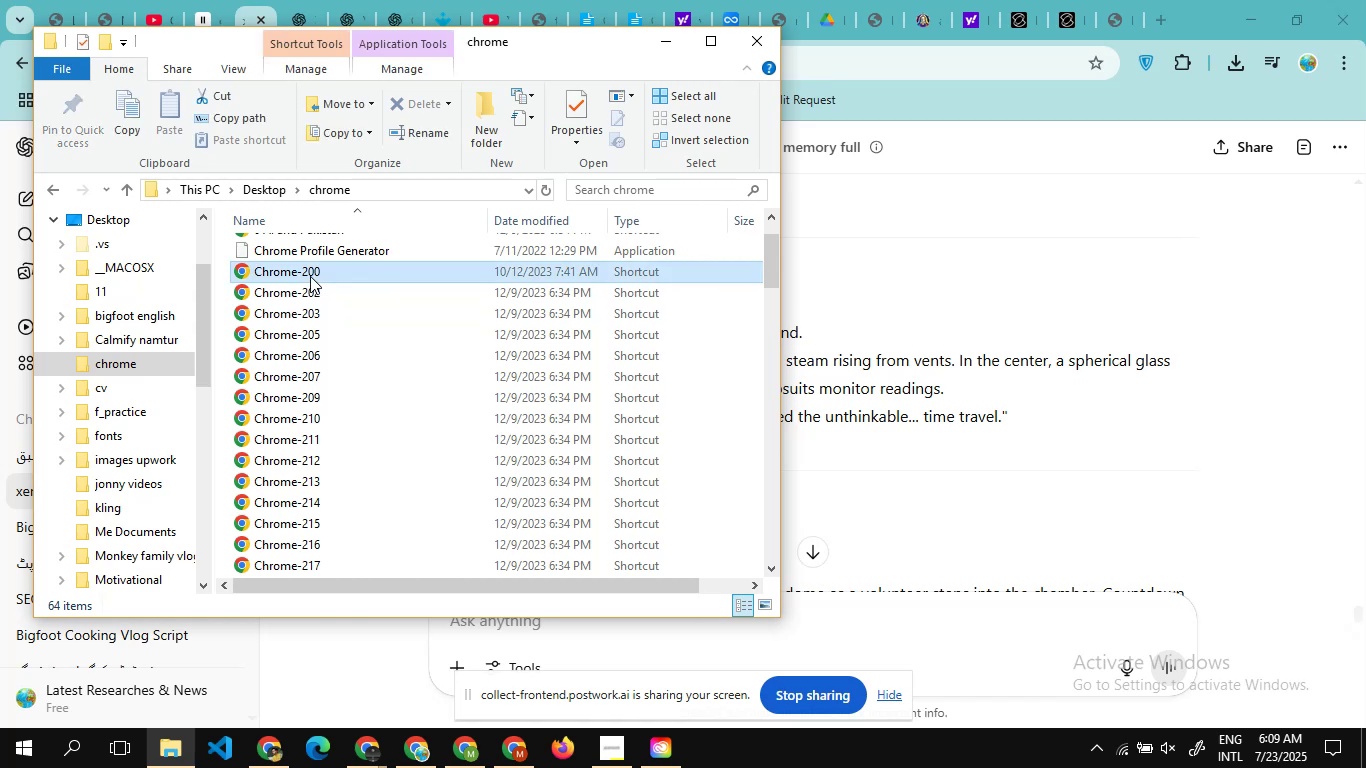 
double_click([302, 272])
 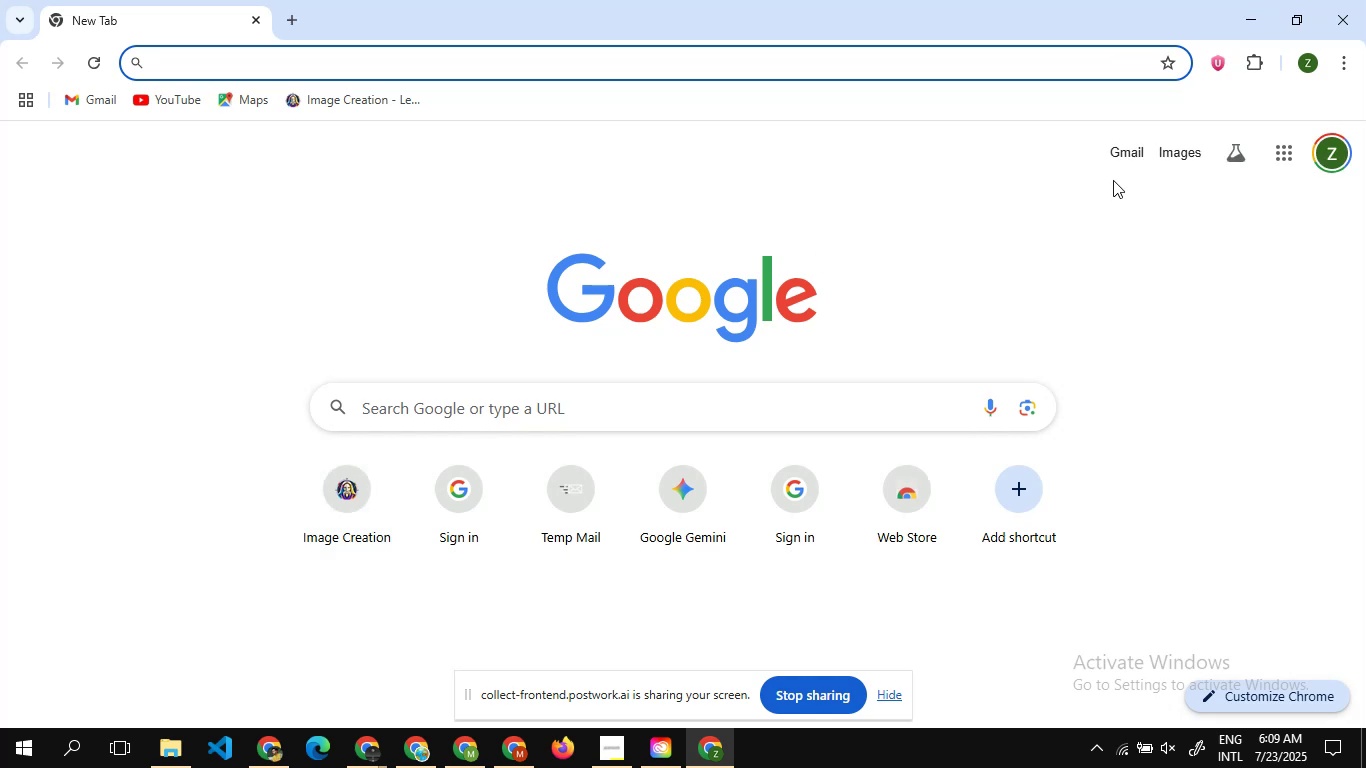 
wait(7.83)
 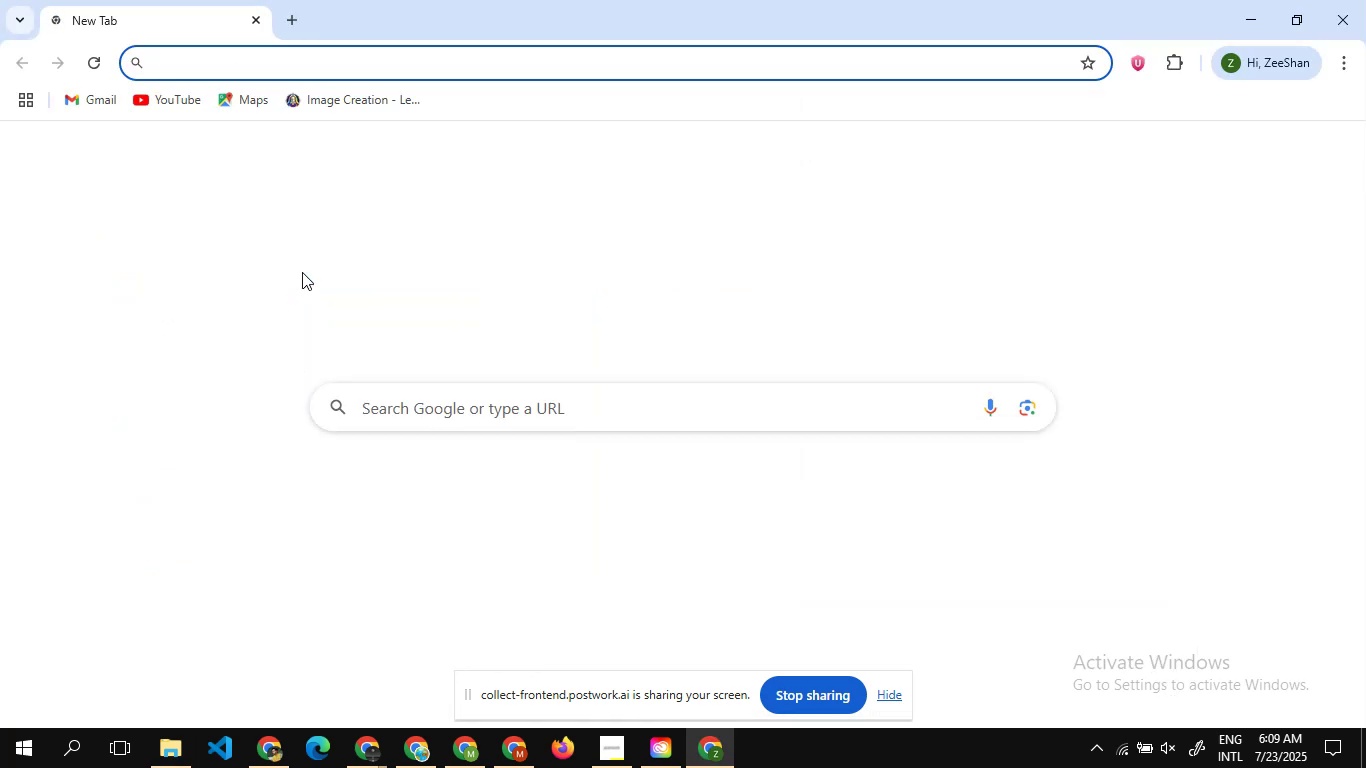 
mouse_move([100, 78])
 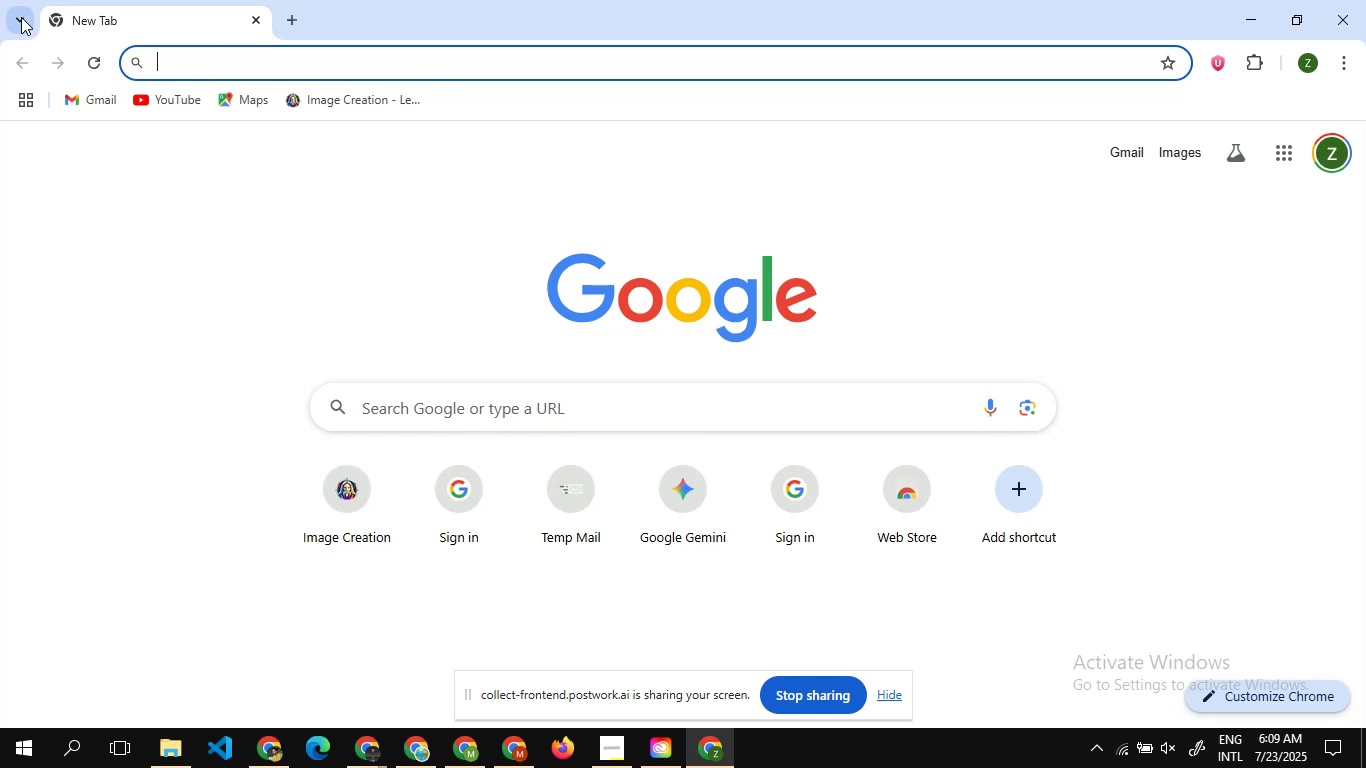 
left_click([21, 17])
 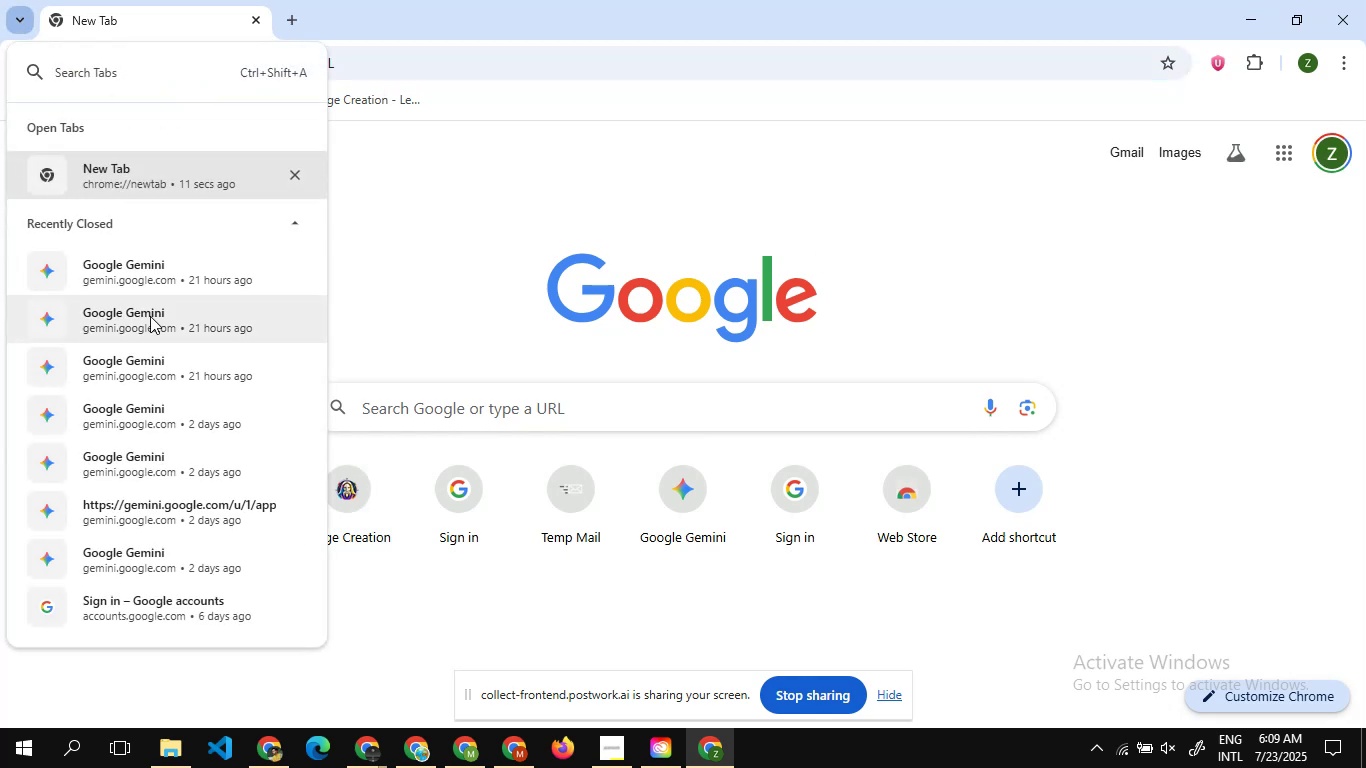 
left_click([130, 276])
 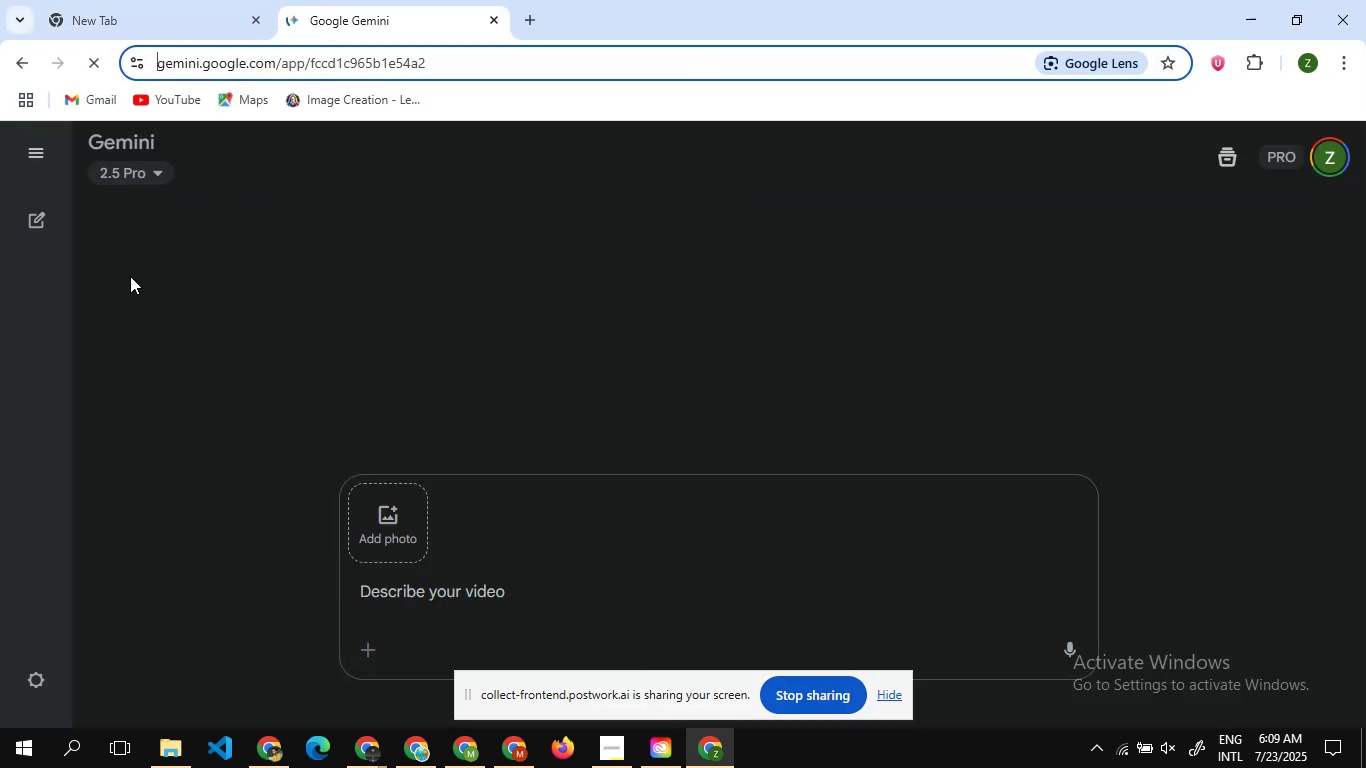 
wait(11.63)
 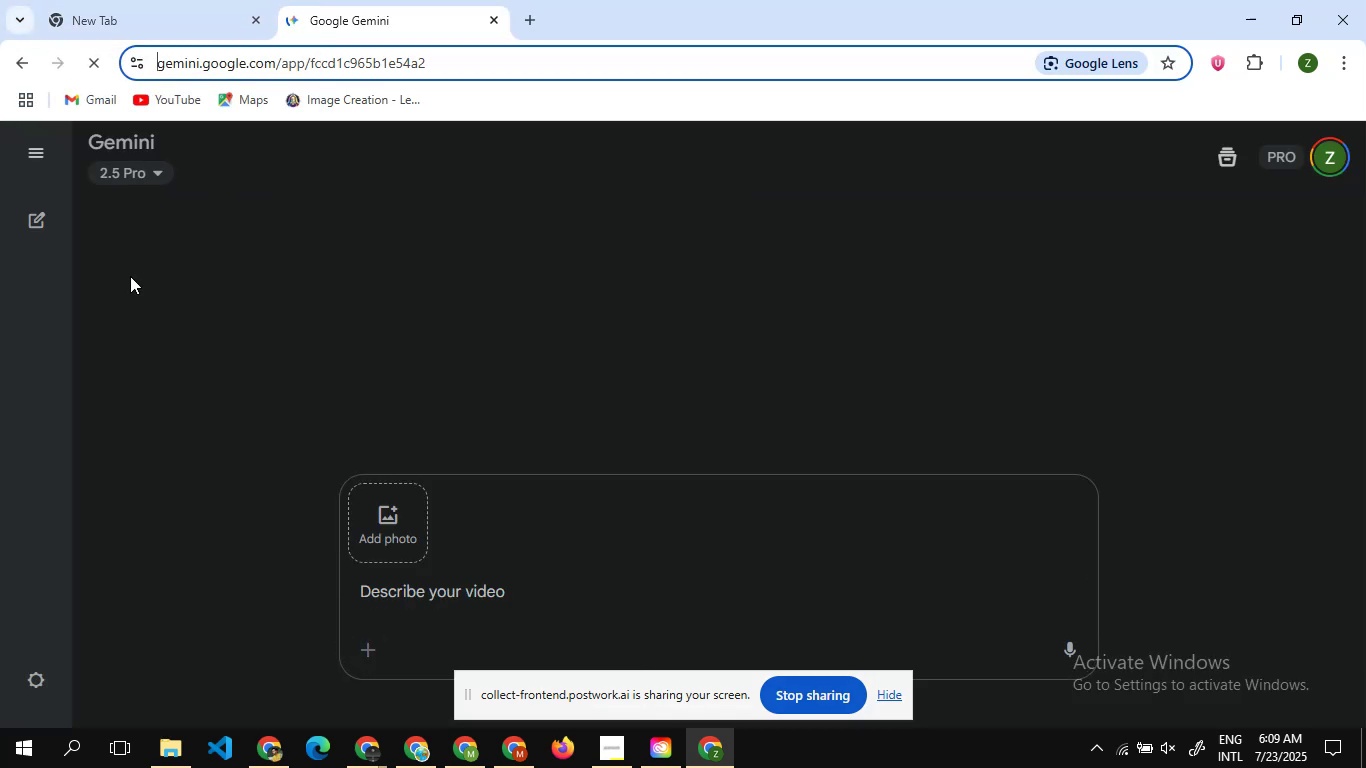 
left_click([33, 213])
 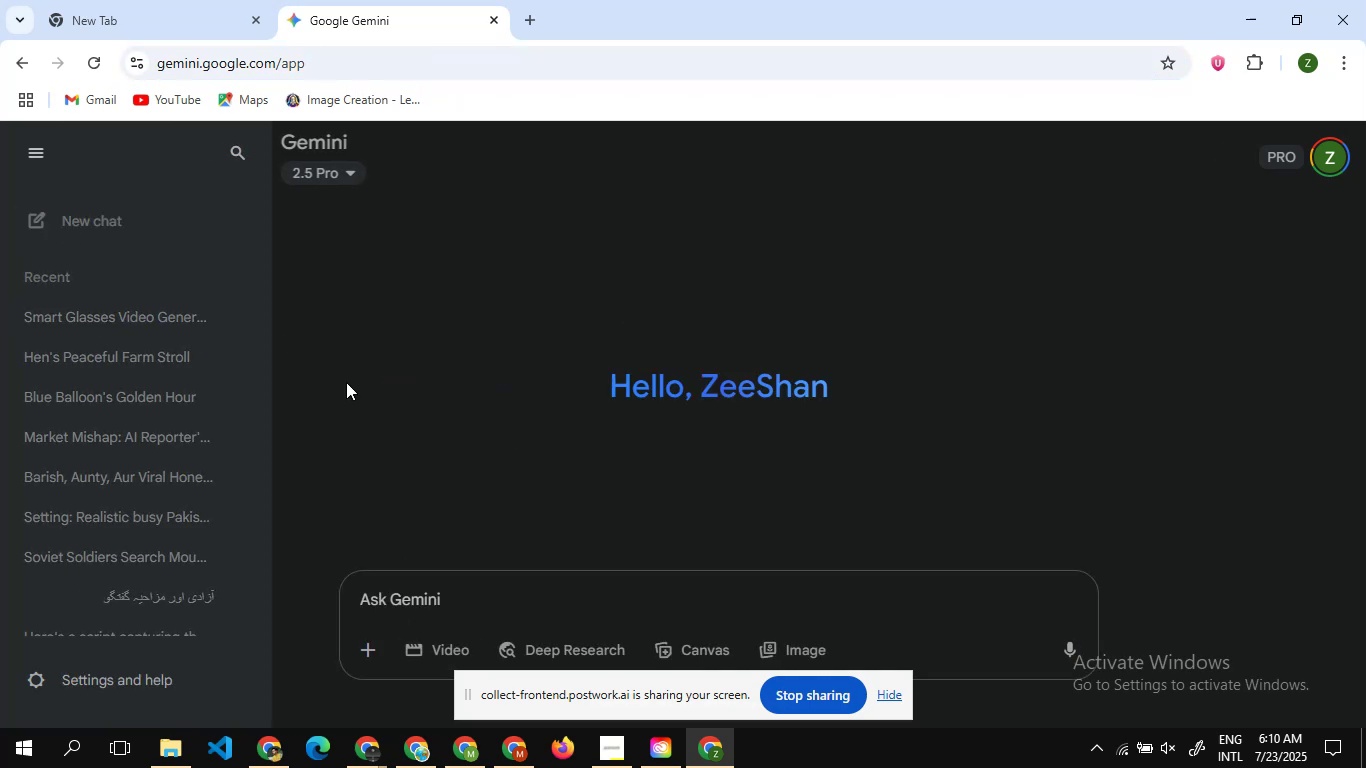 
scroll: coordinate [357, 399], scroll_direction: none, amount: 0.0
 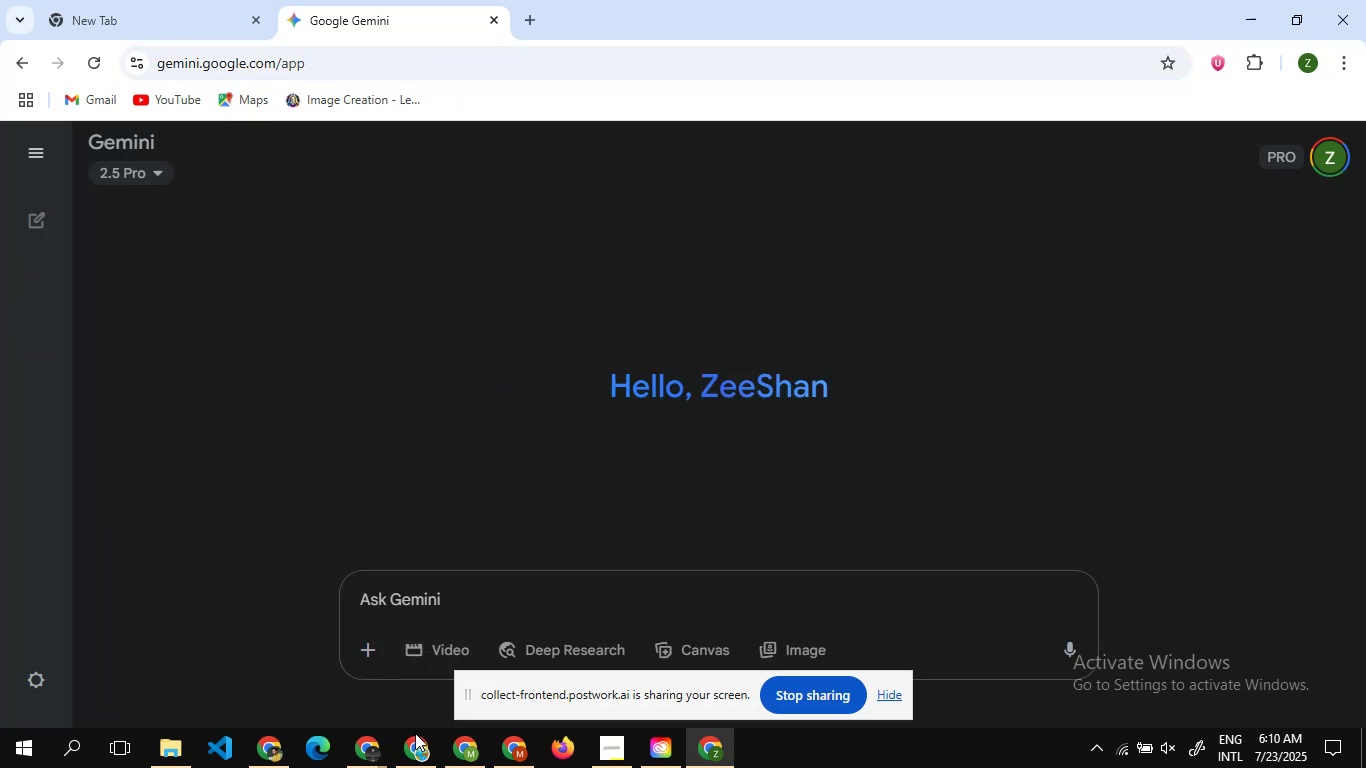 
left_click([416, 743])
 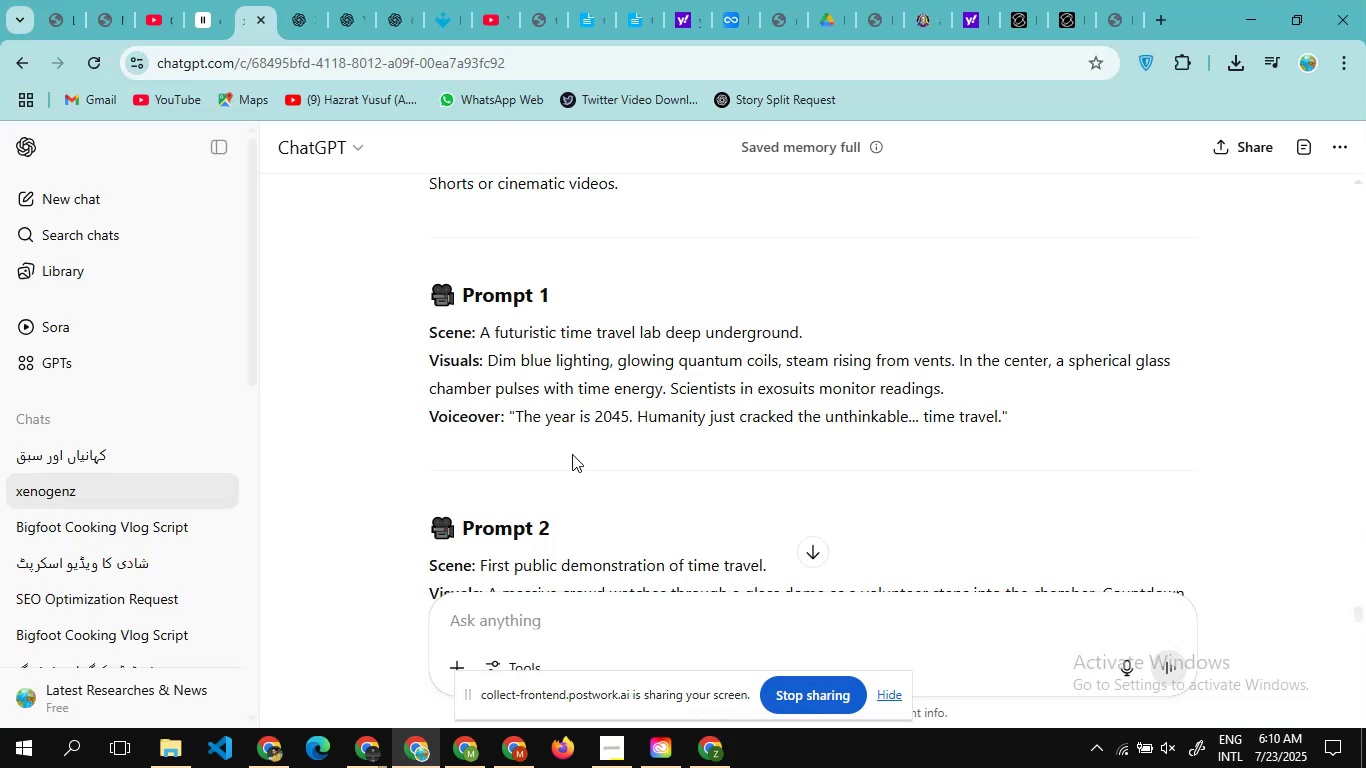 
left_click_drag(start_coordinate=[572, 453], to_coordinate=[414, 325])
 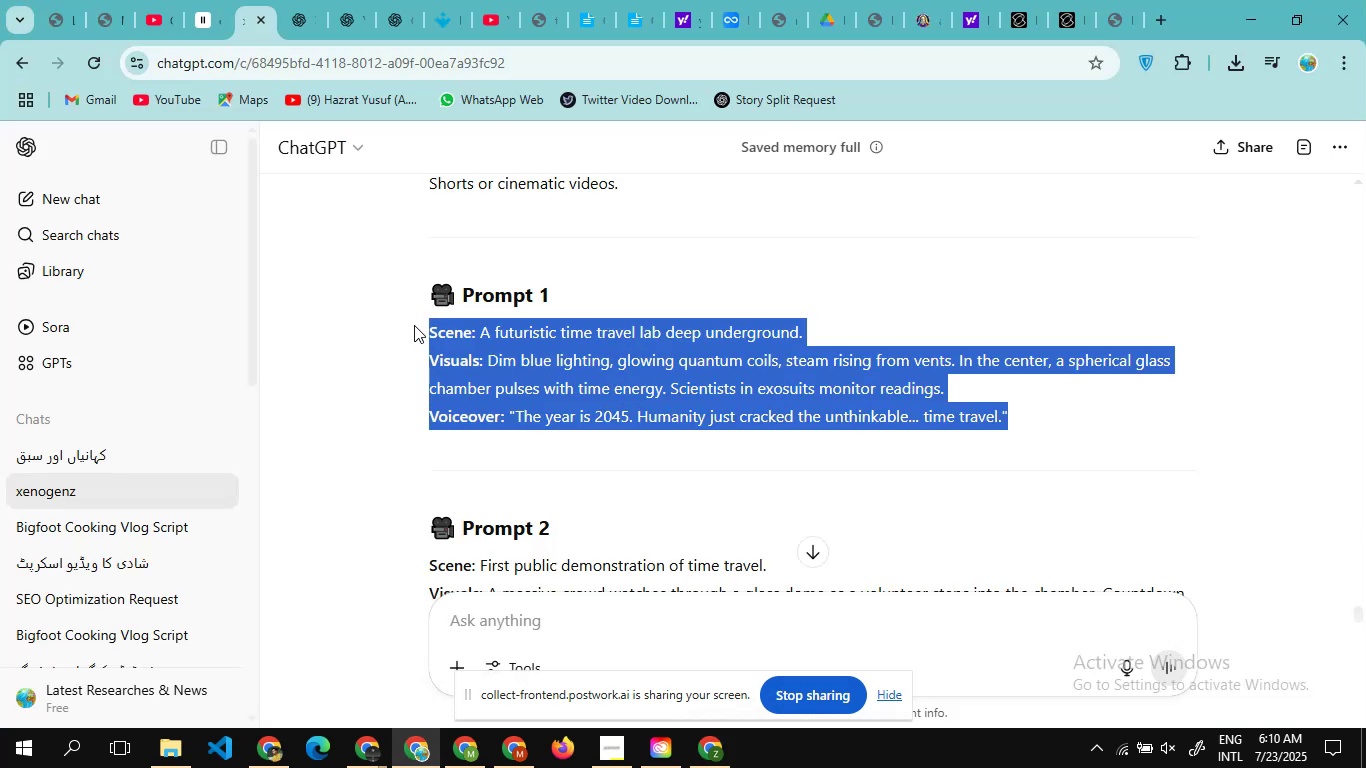 
key(Control+C)
 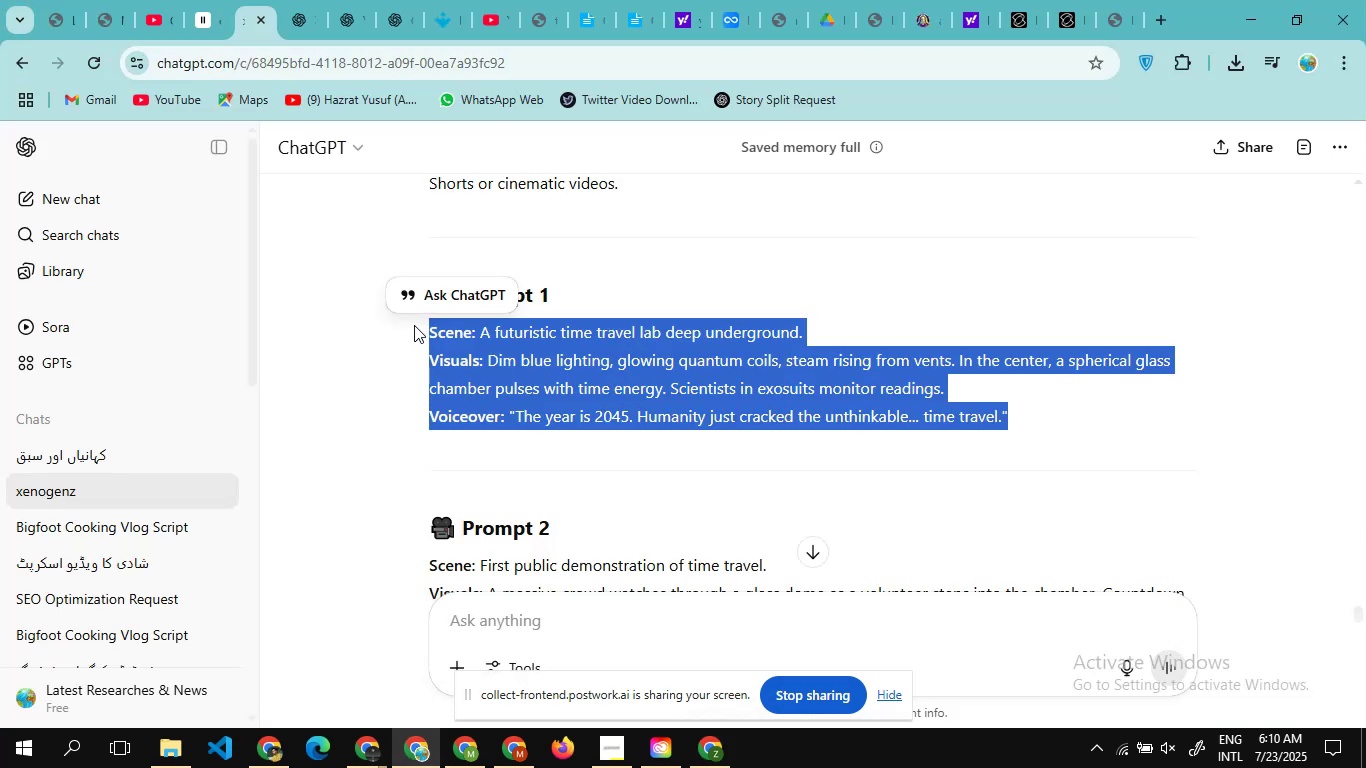 
key(Alt+Tab)
 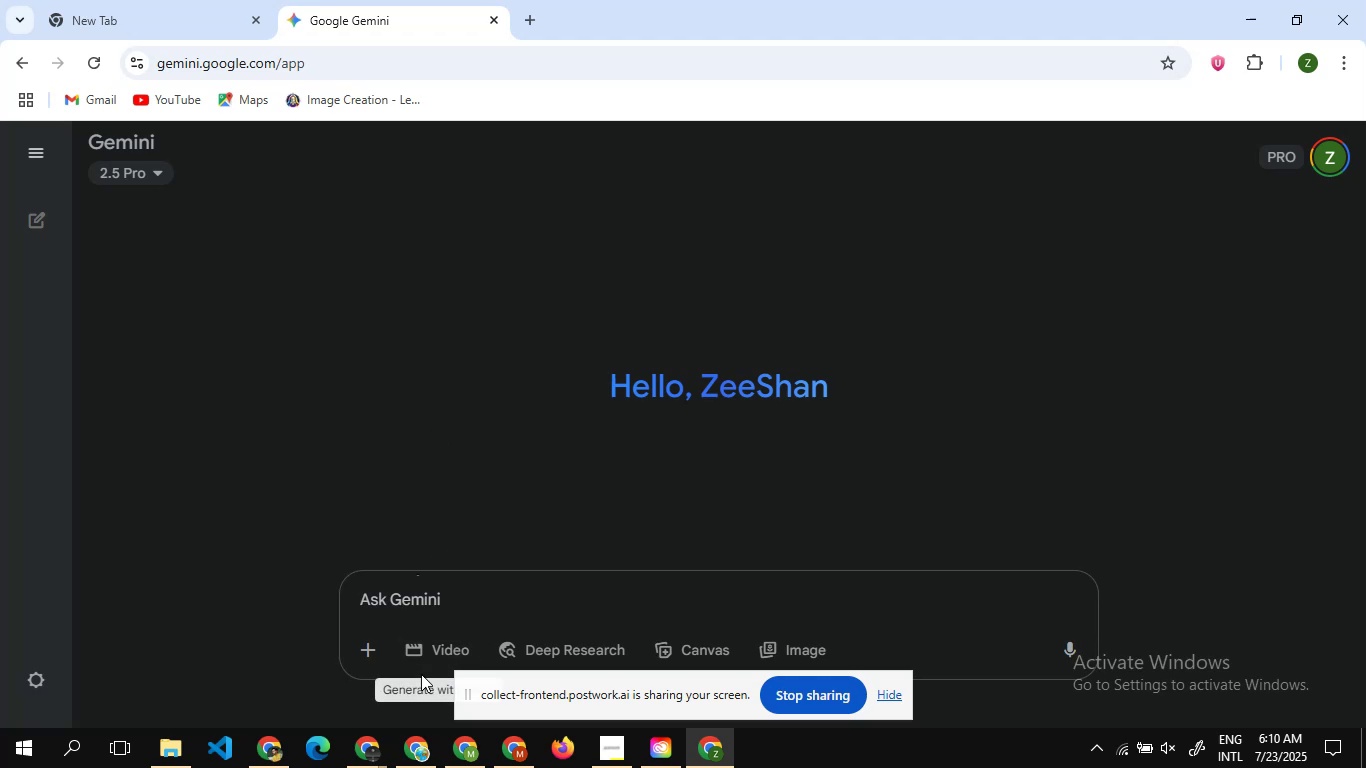 
left_click([421, 663])
 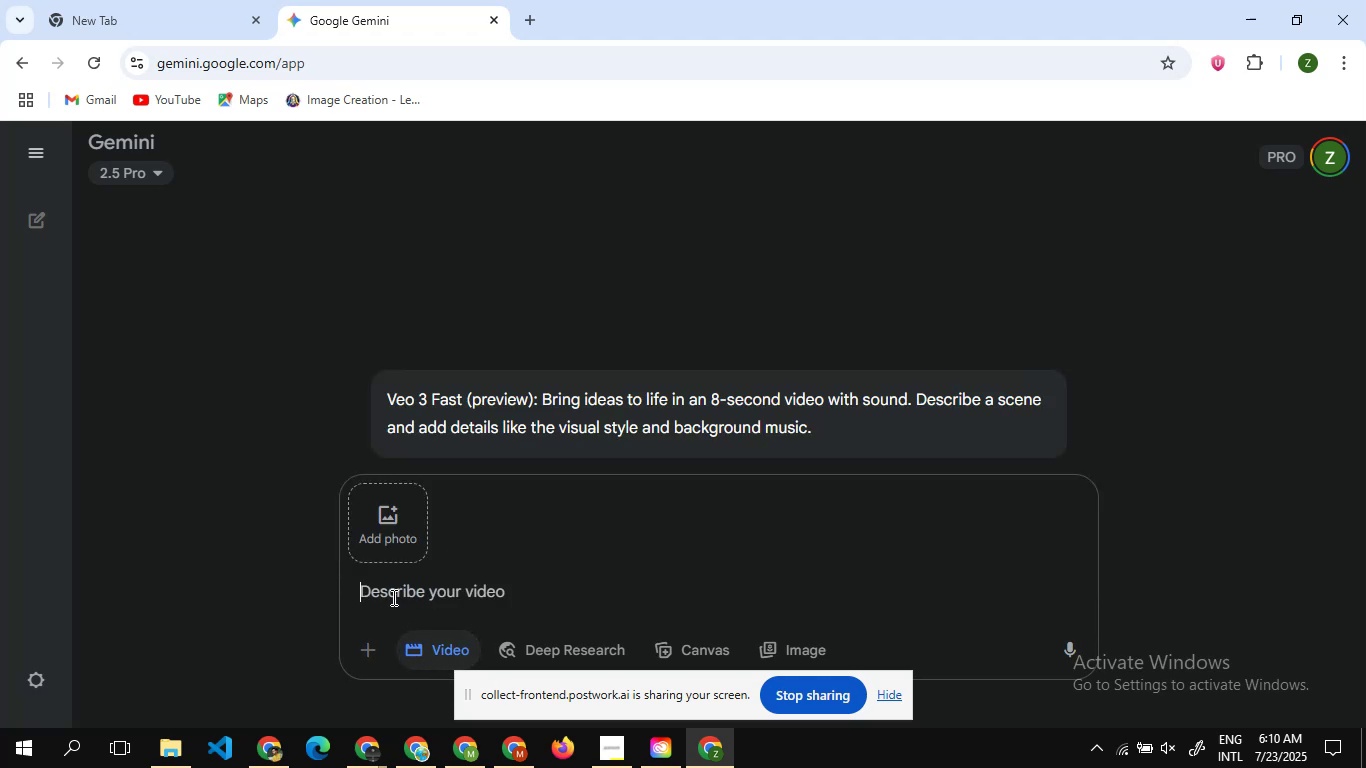 
key(Control+V)
 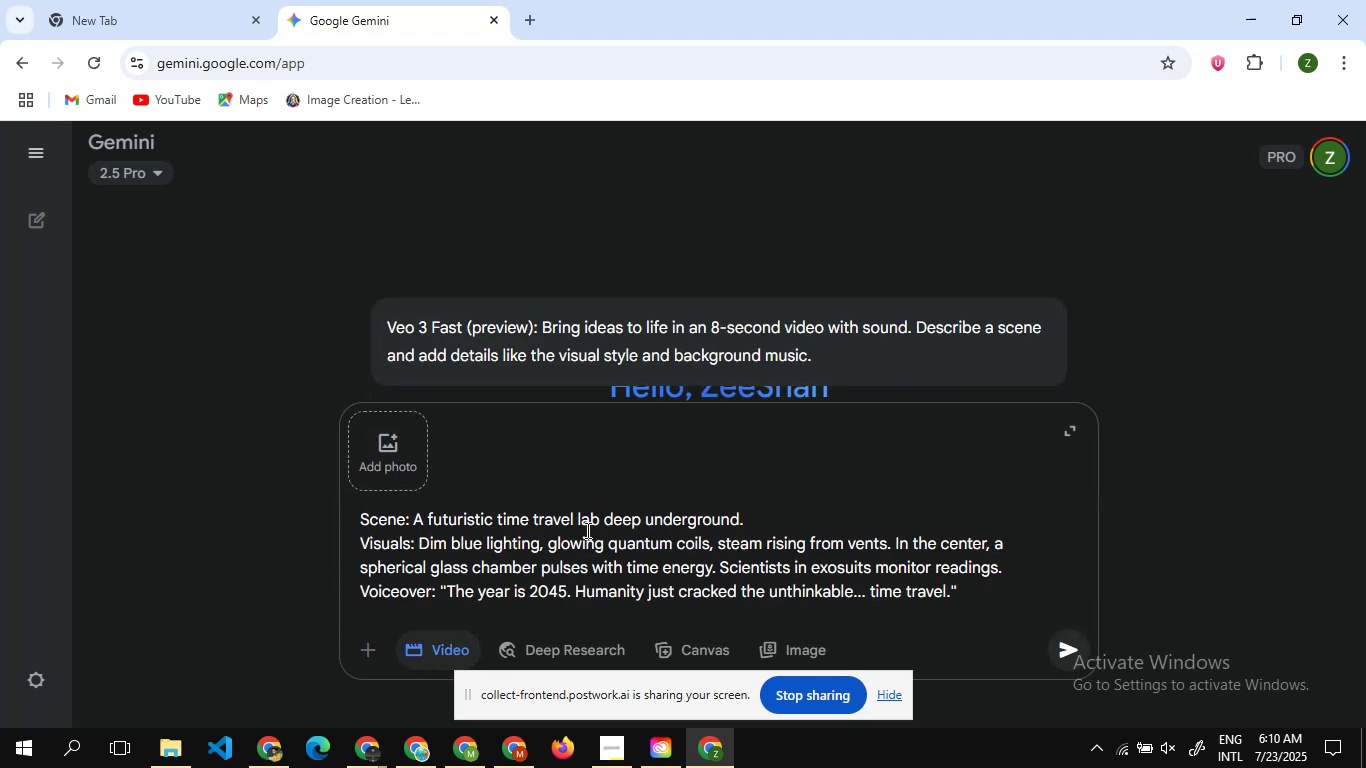 
scroll: coordinate [586, 530], scroll_direction: none, amount: 0.0
 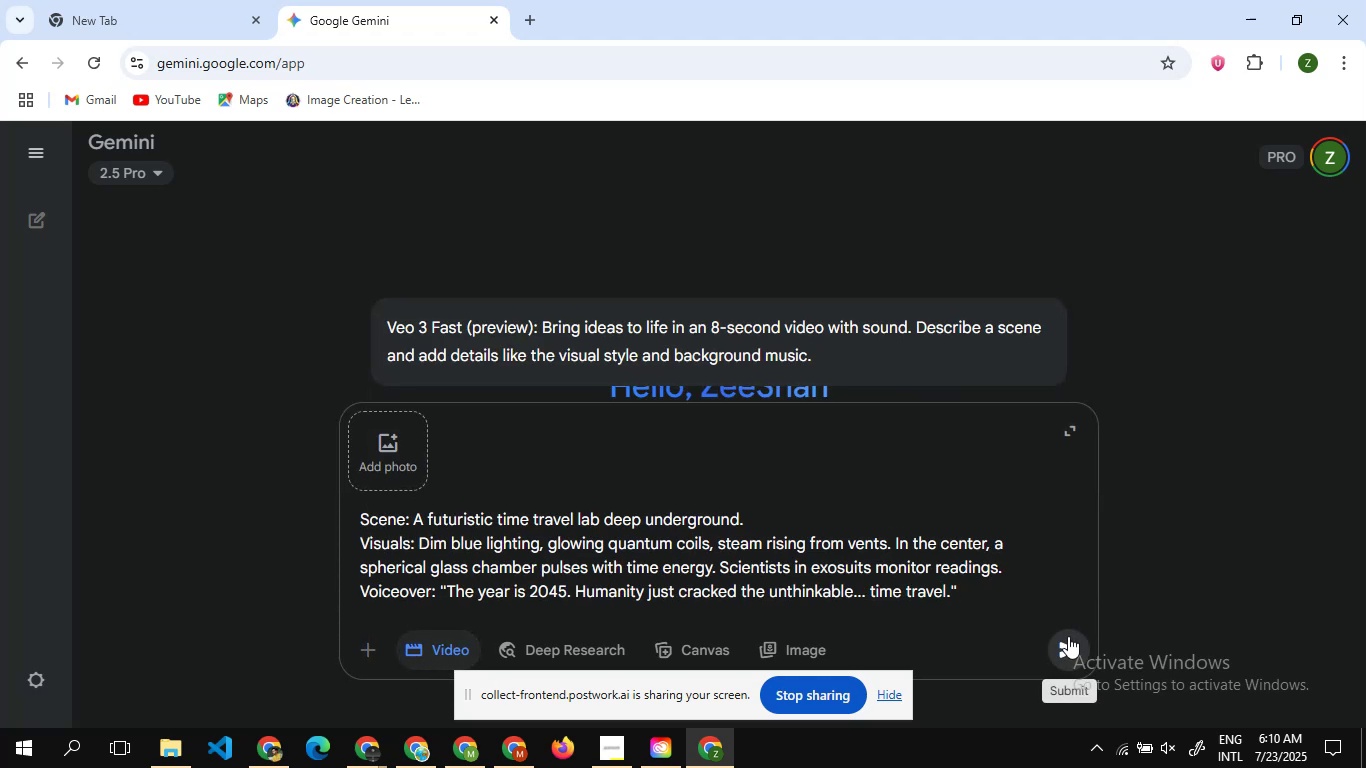 
left_click([1068, 636])
 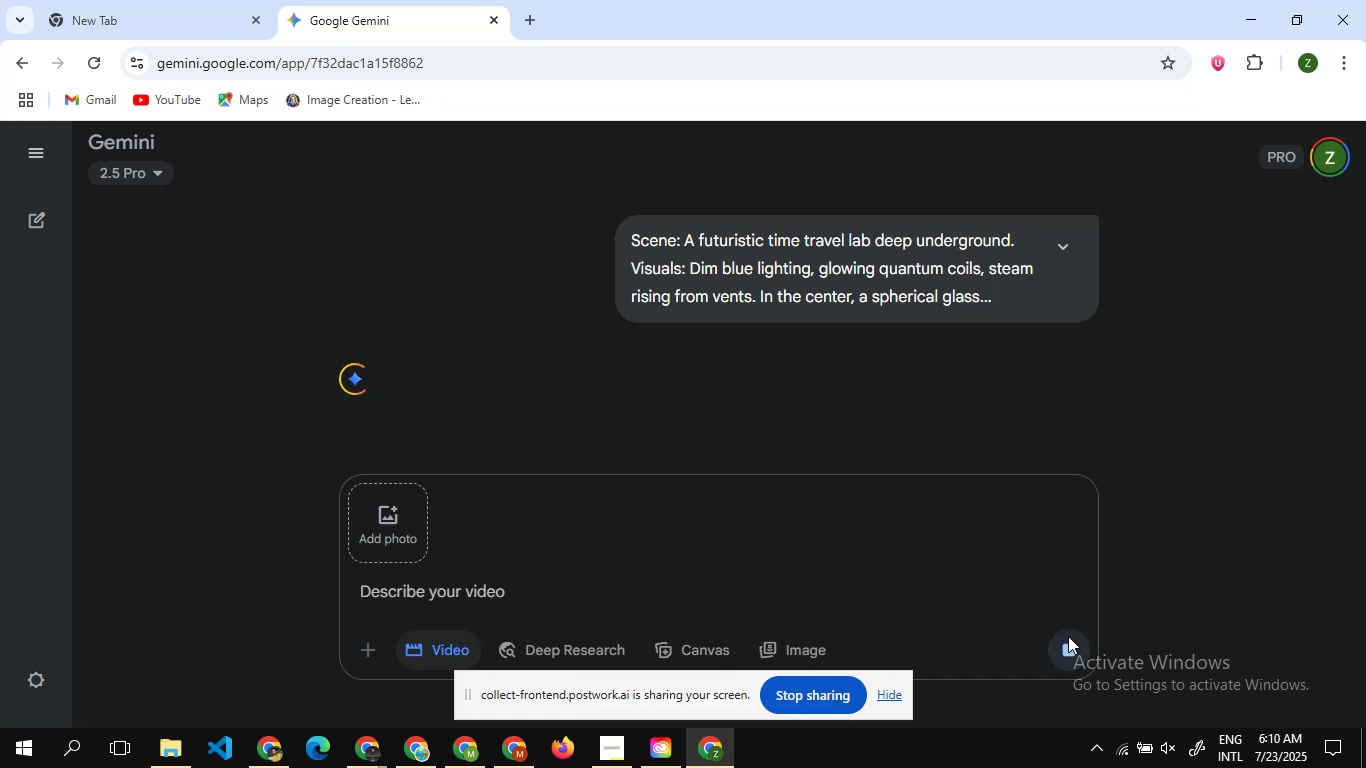 
wait(8.0)
 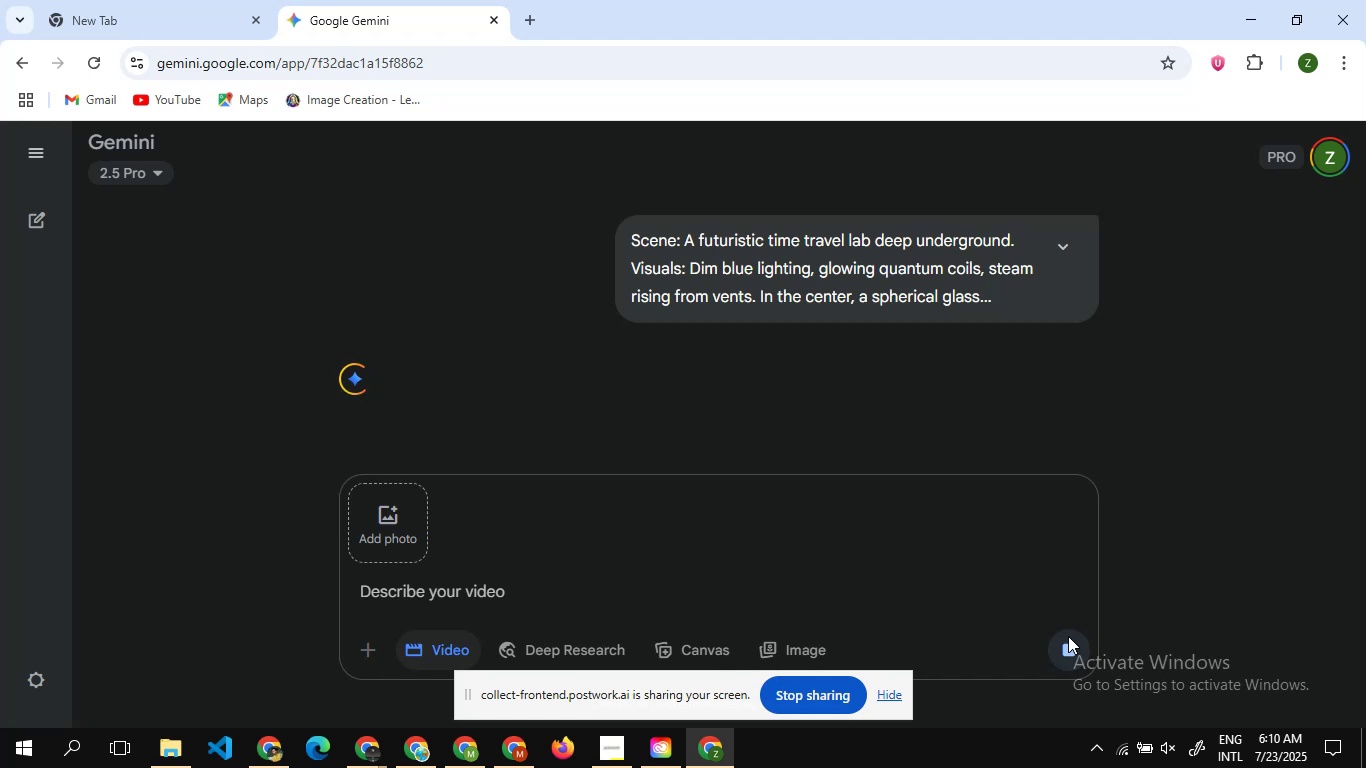 
scroll: coordinate [730, 372], scroll_direction: down, amount: 4.0
 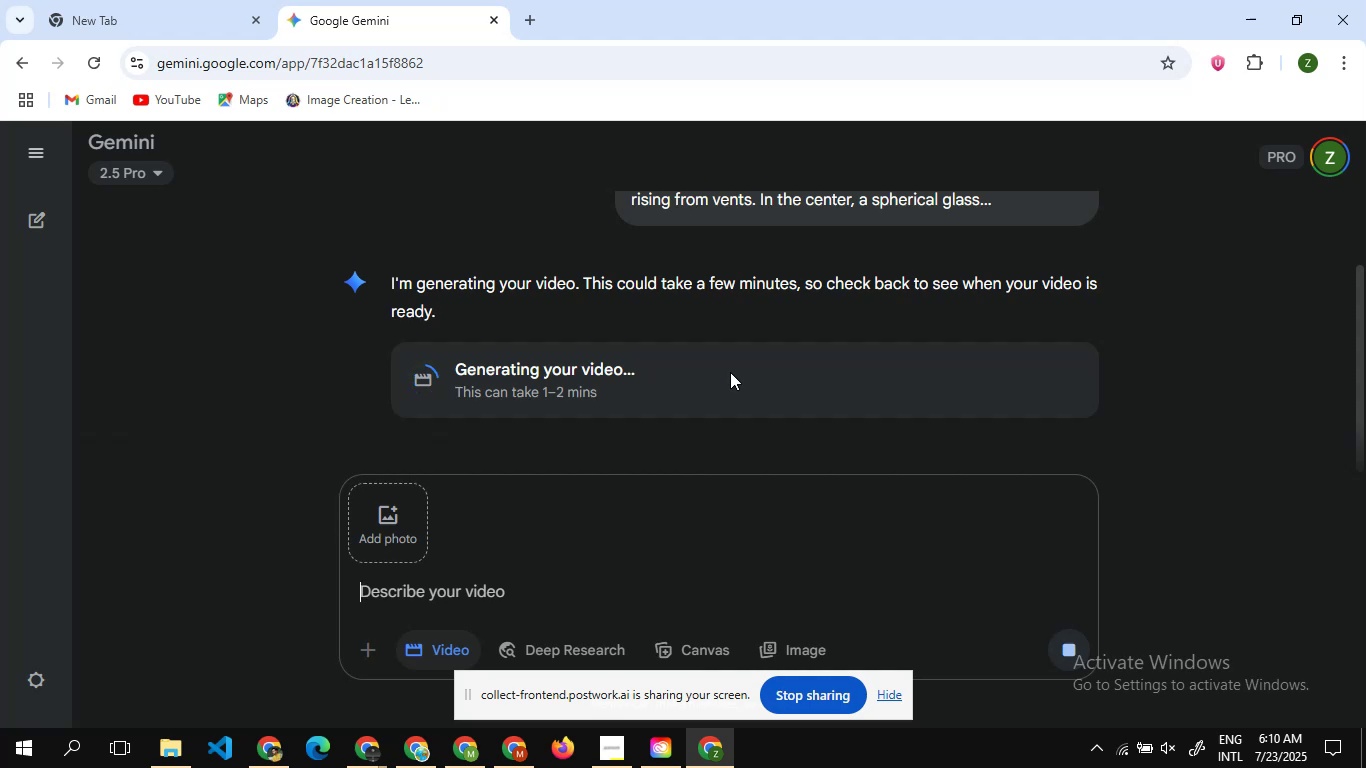 
wait(35.93)
 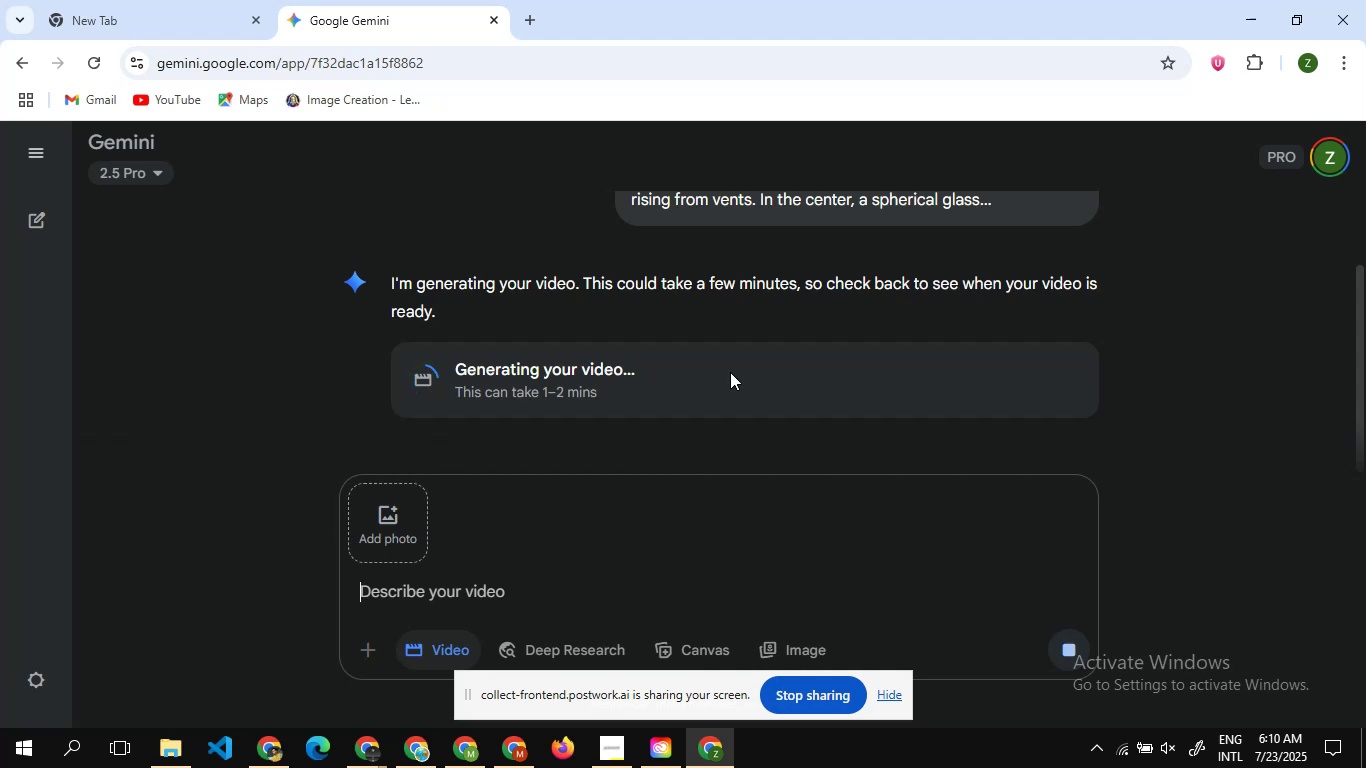 
scroll: coordinate [655, 359], scroll_direction: up, amount: 1.0
 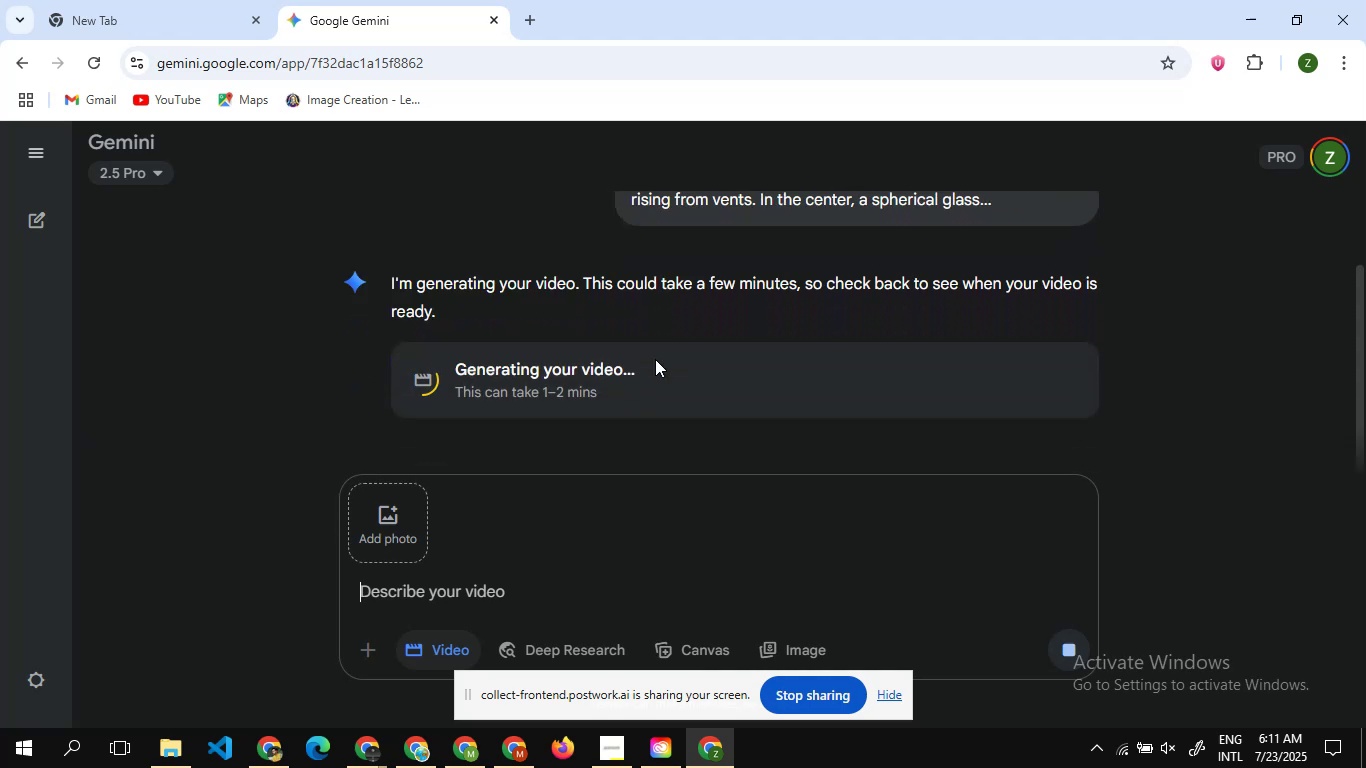 
scroll: coordinate [655, 359], scroll_direction: down, amount: 1.0
 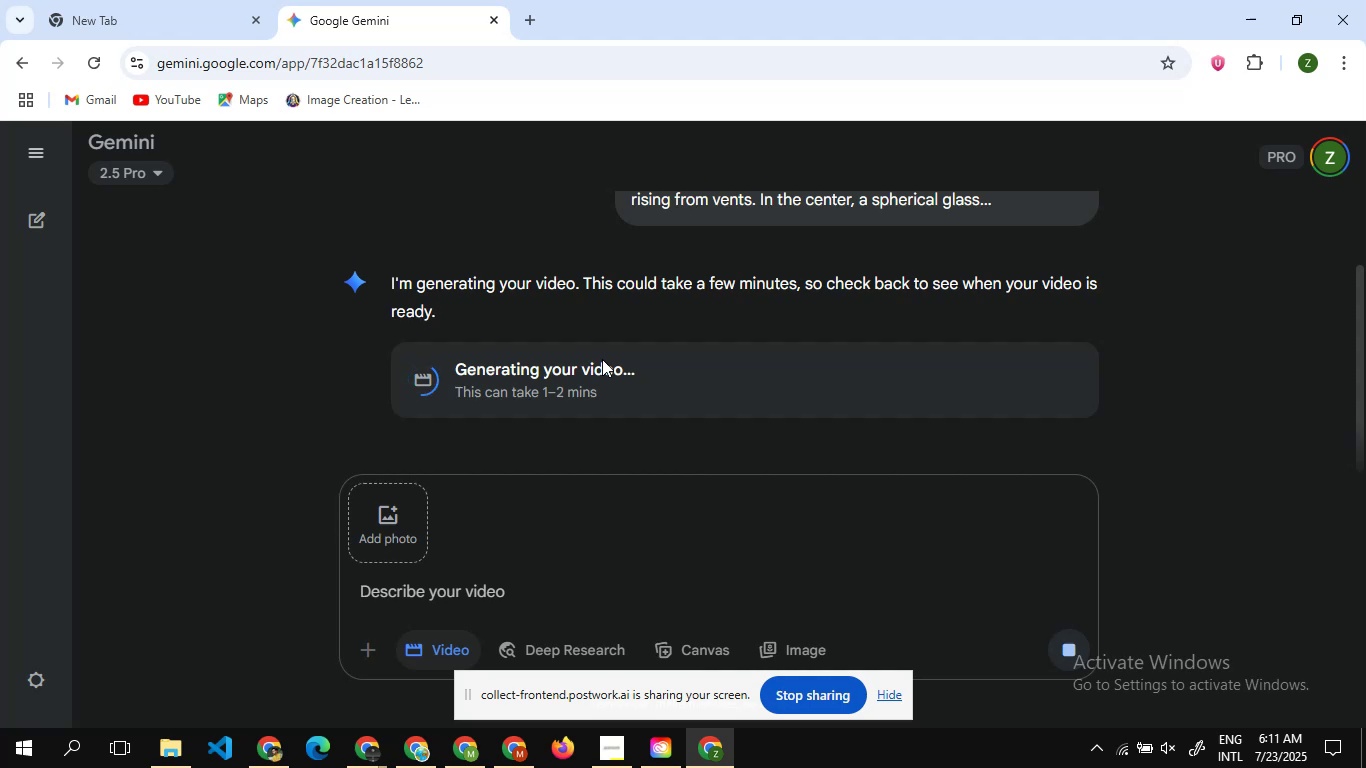 
wait(7.11)
 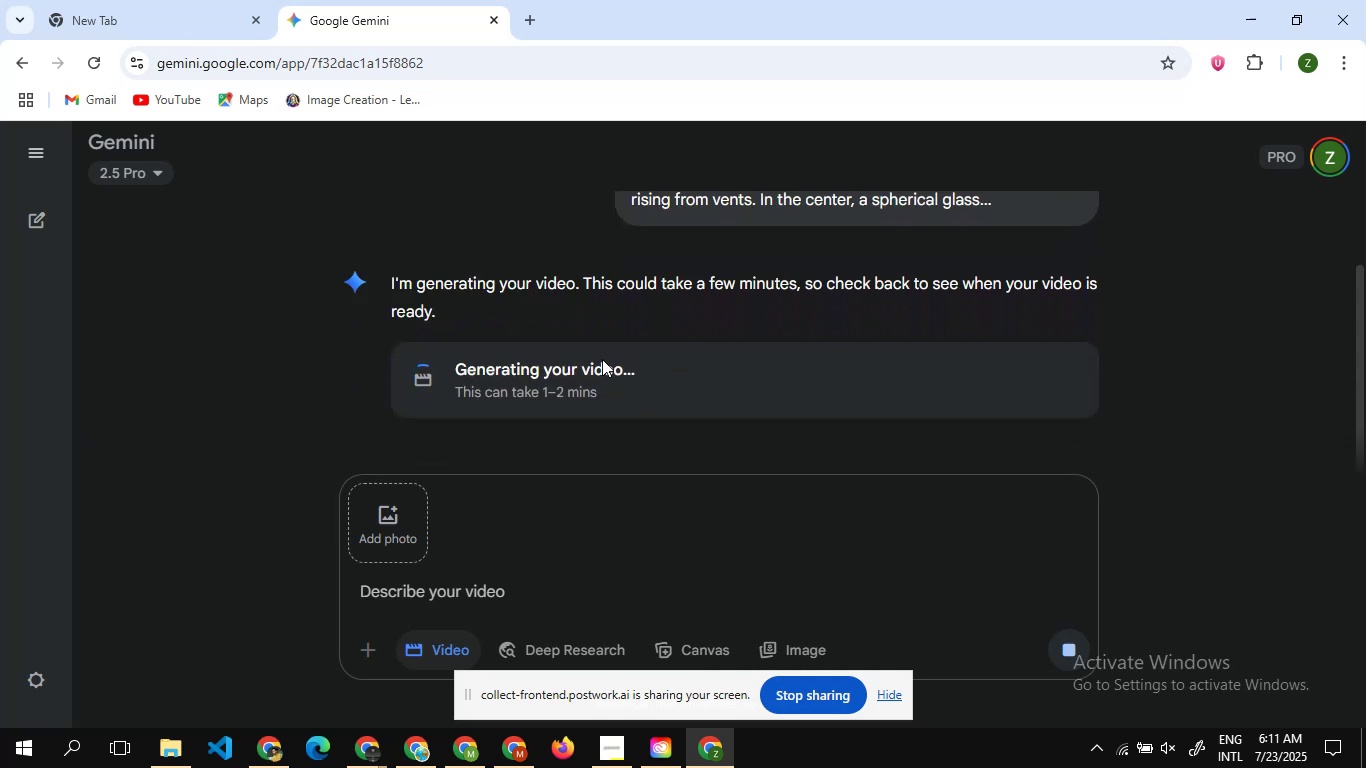 
scroll: coordinate [558, 349], scroll_direction: none, amount: 0.0
 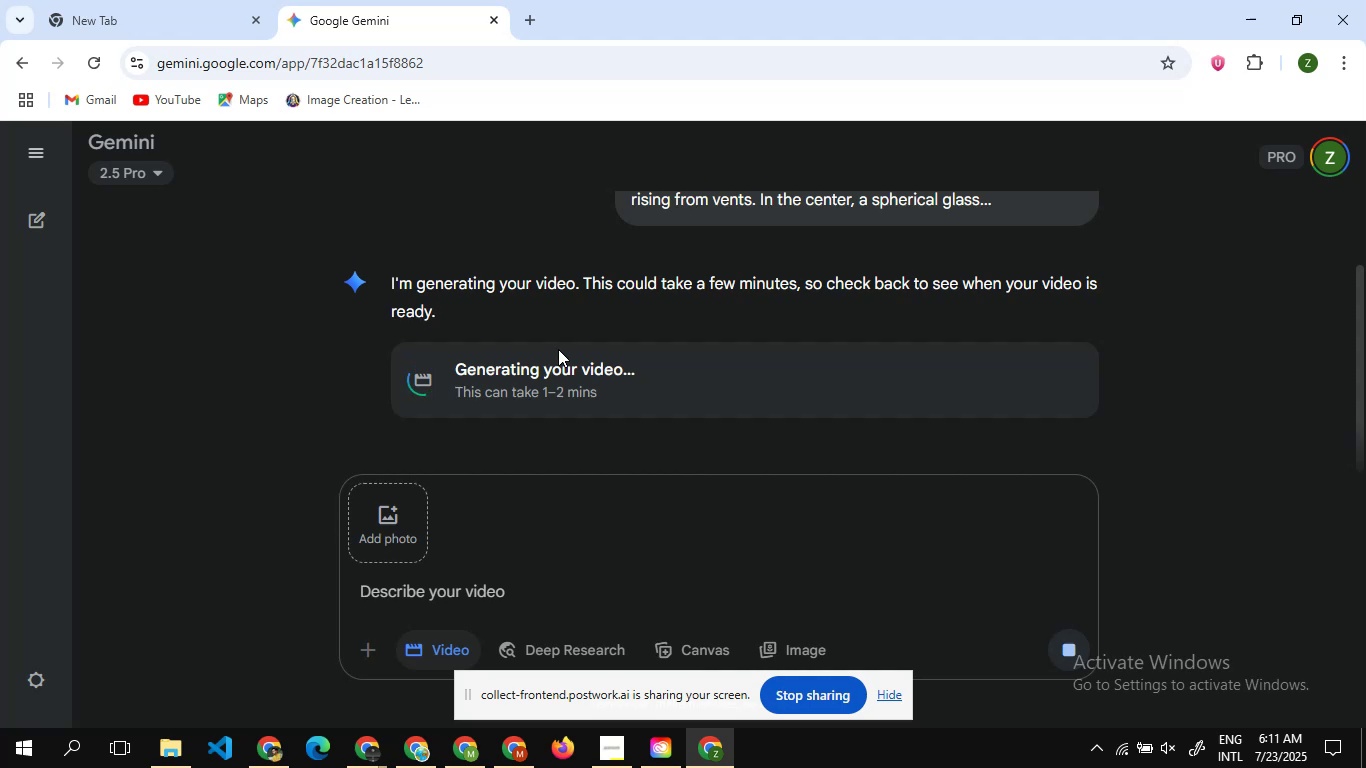 
wait(10.25)
 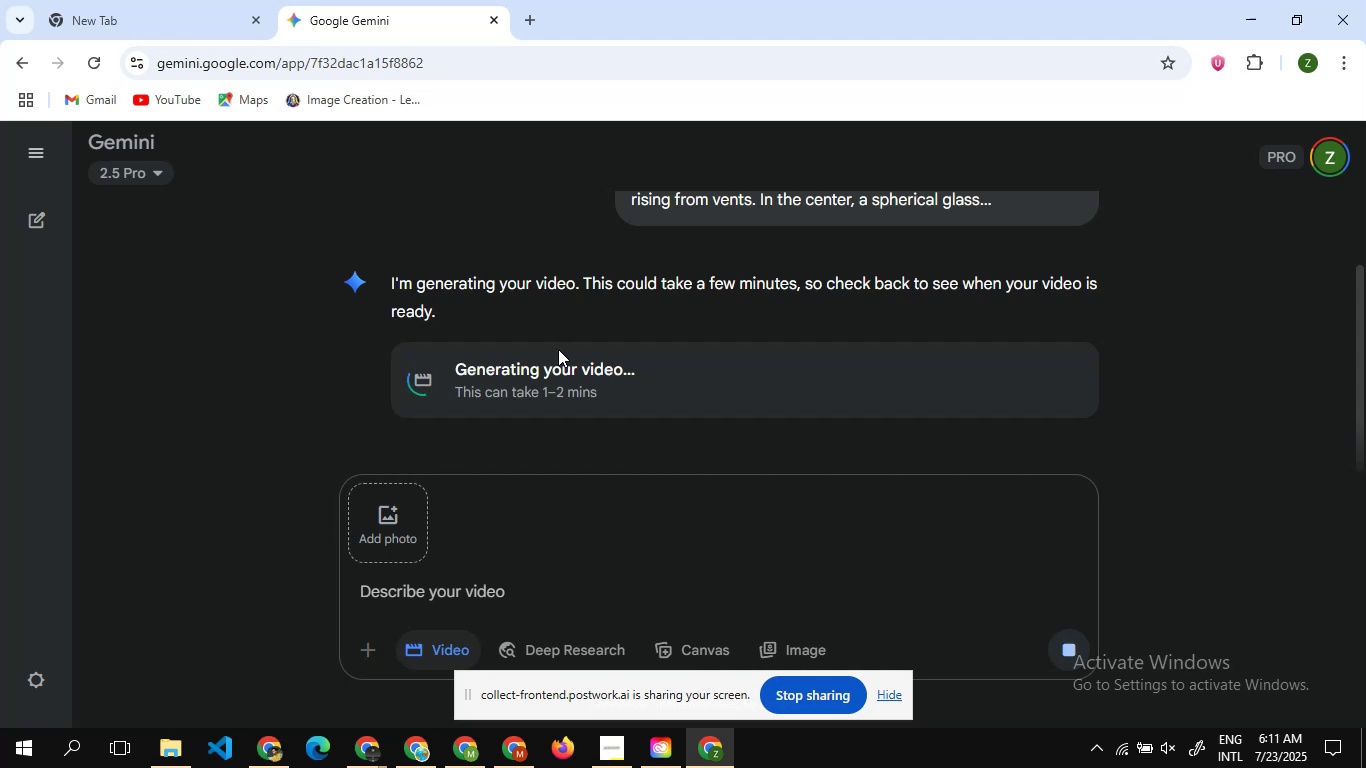 
scroll: coordinate [511, 334], scroll_direction: down, amount: 4.0
 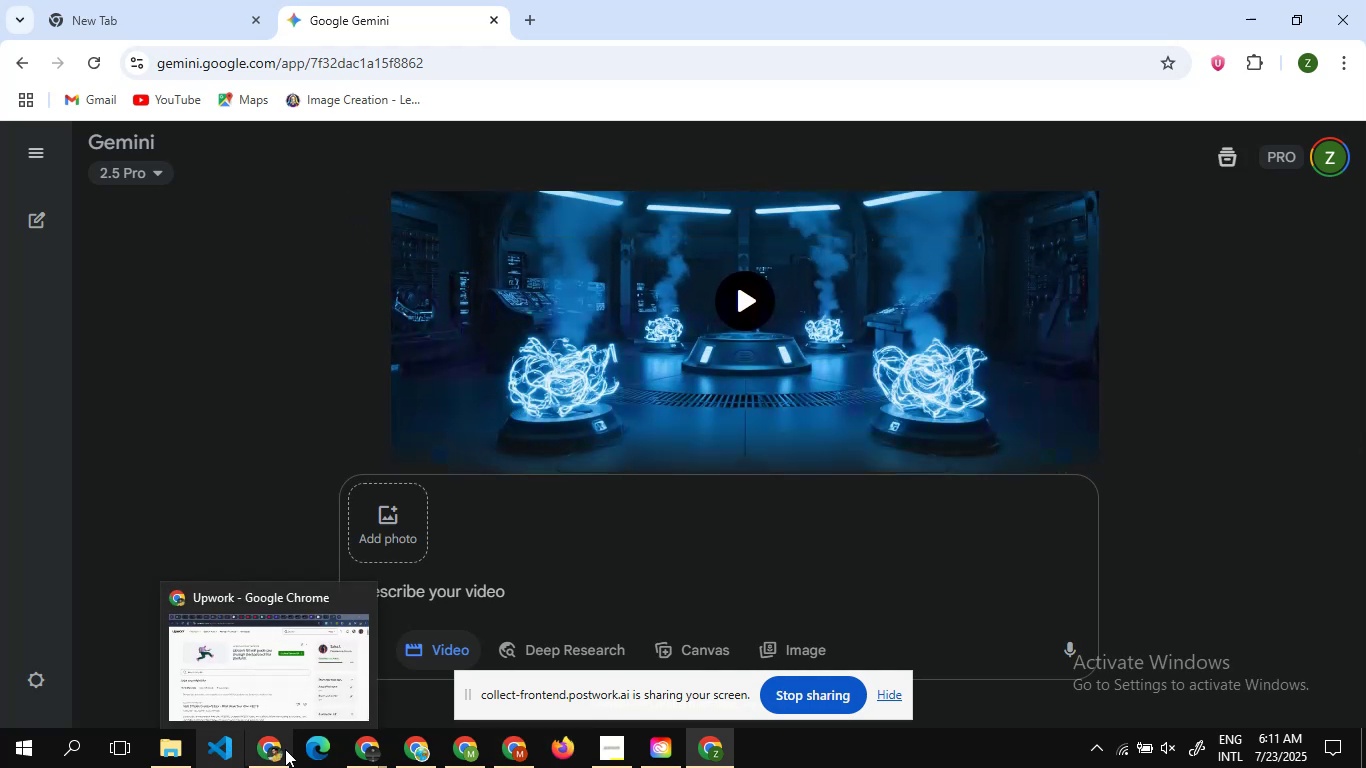 
left_click([407, 747])
 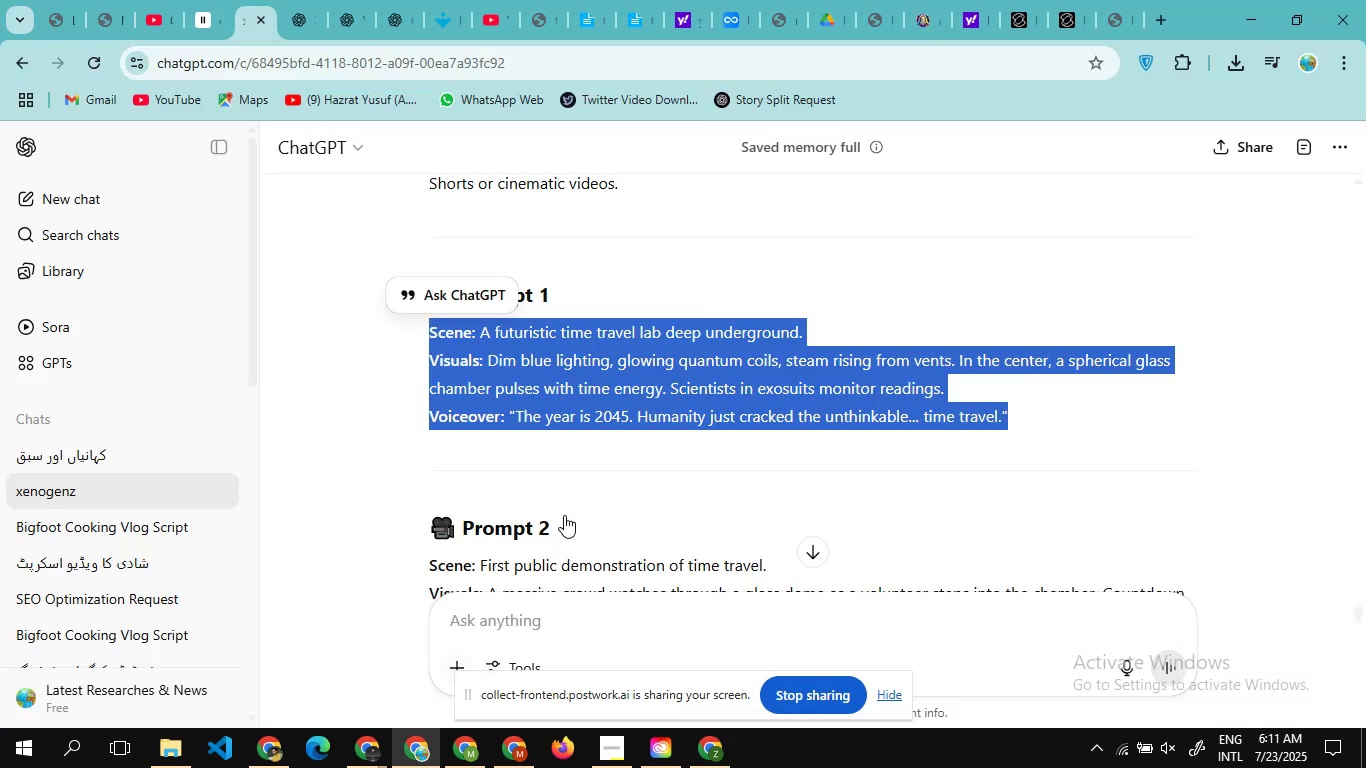 
scroll: coordinate [564, 515], scroll_direction: down, amount: 1.0
 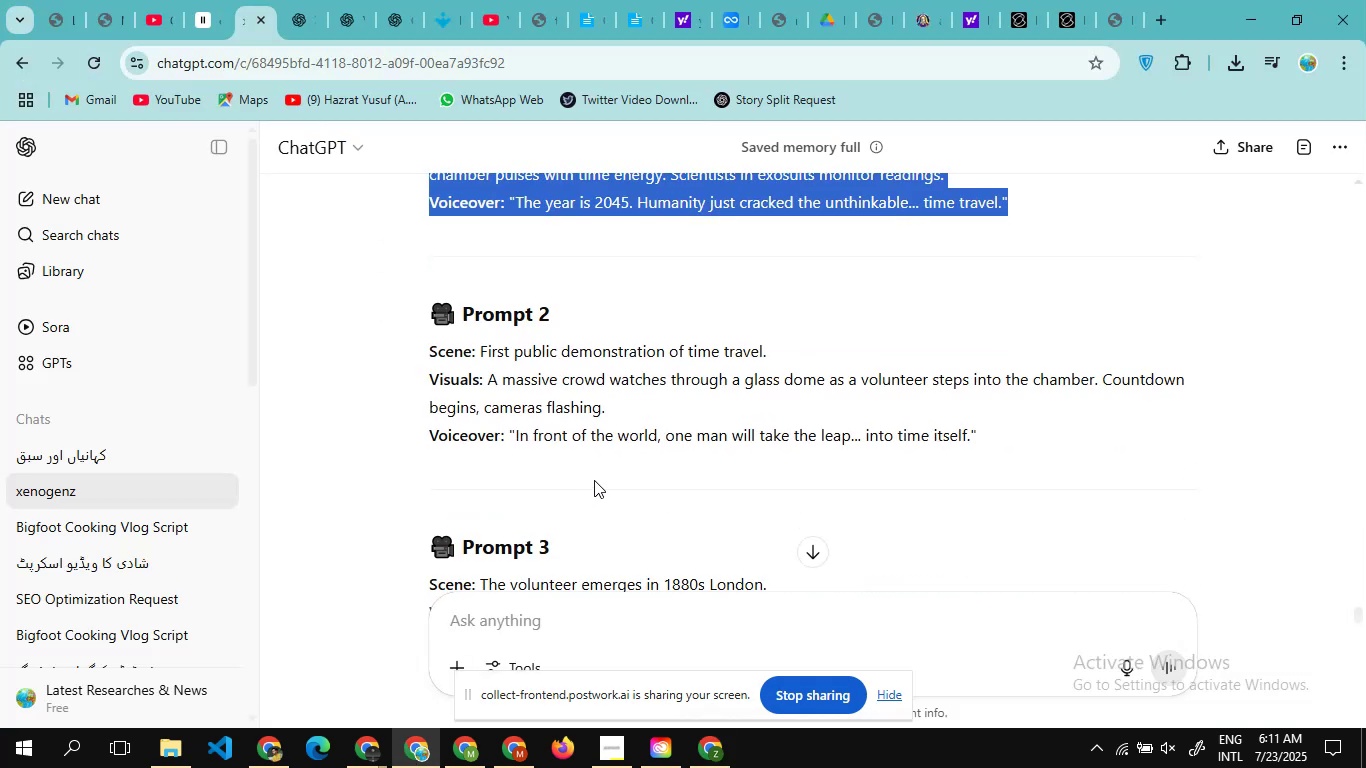 
left_click_drag(start_coordinate=[595, 478], to_coordinate=[419, 356])
 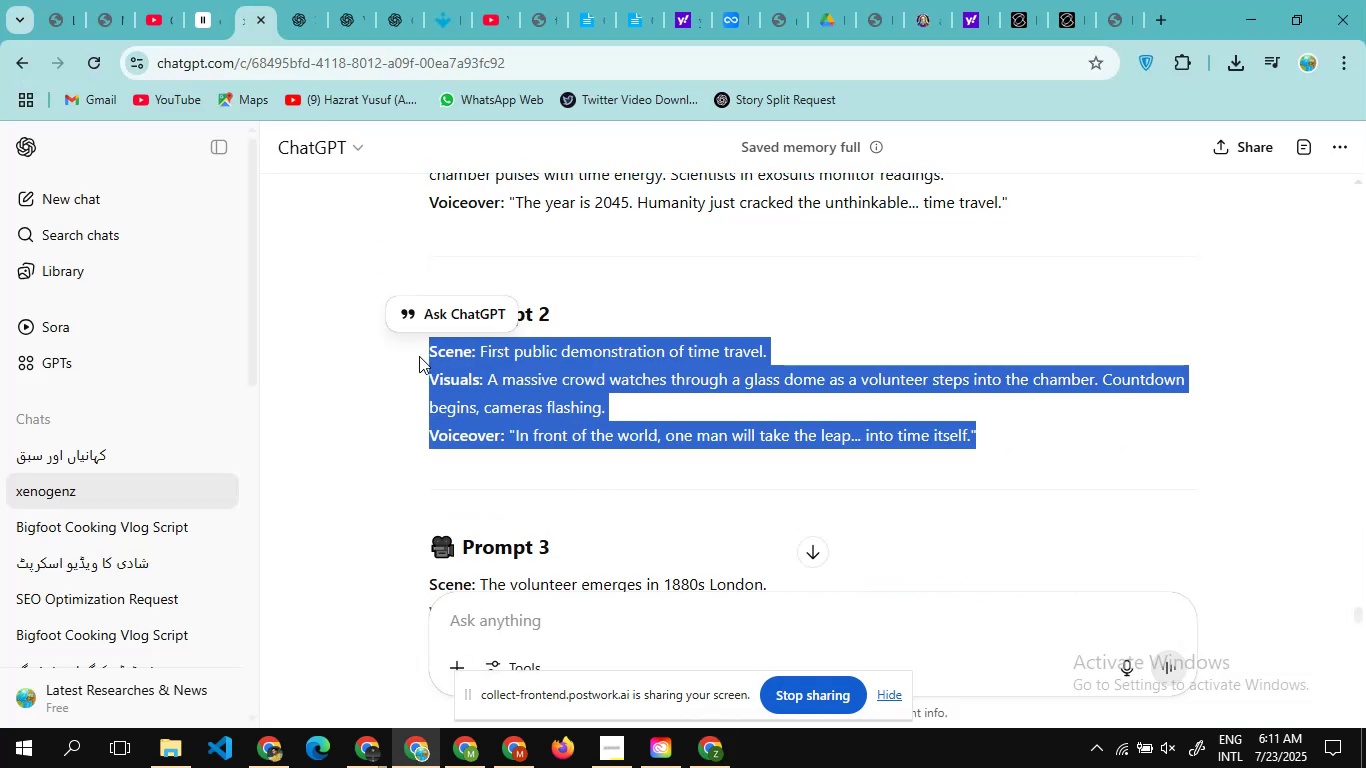 
hold_key(key=ControlLeft, duration=1.04)
 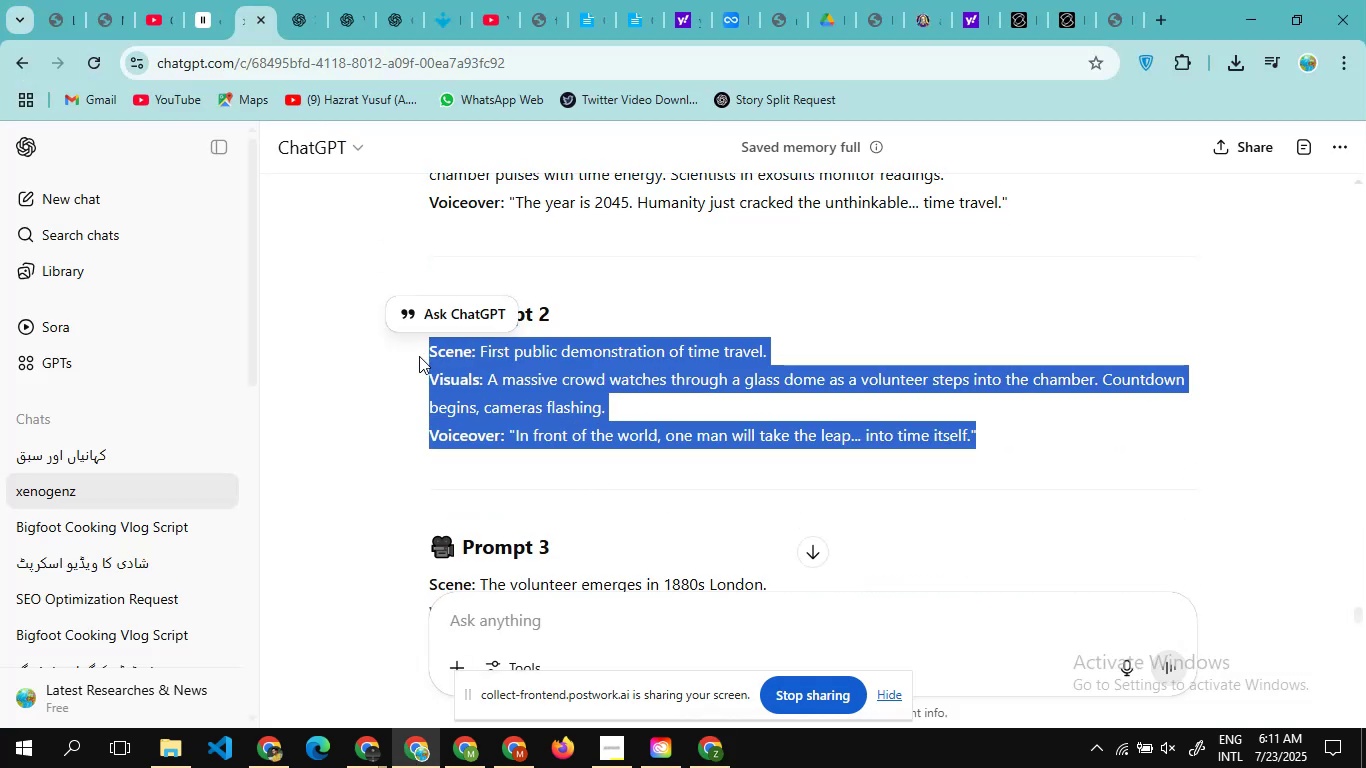 
hold_key(key=C, duration=0.35)
 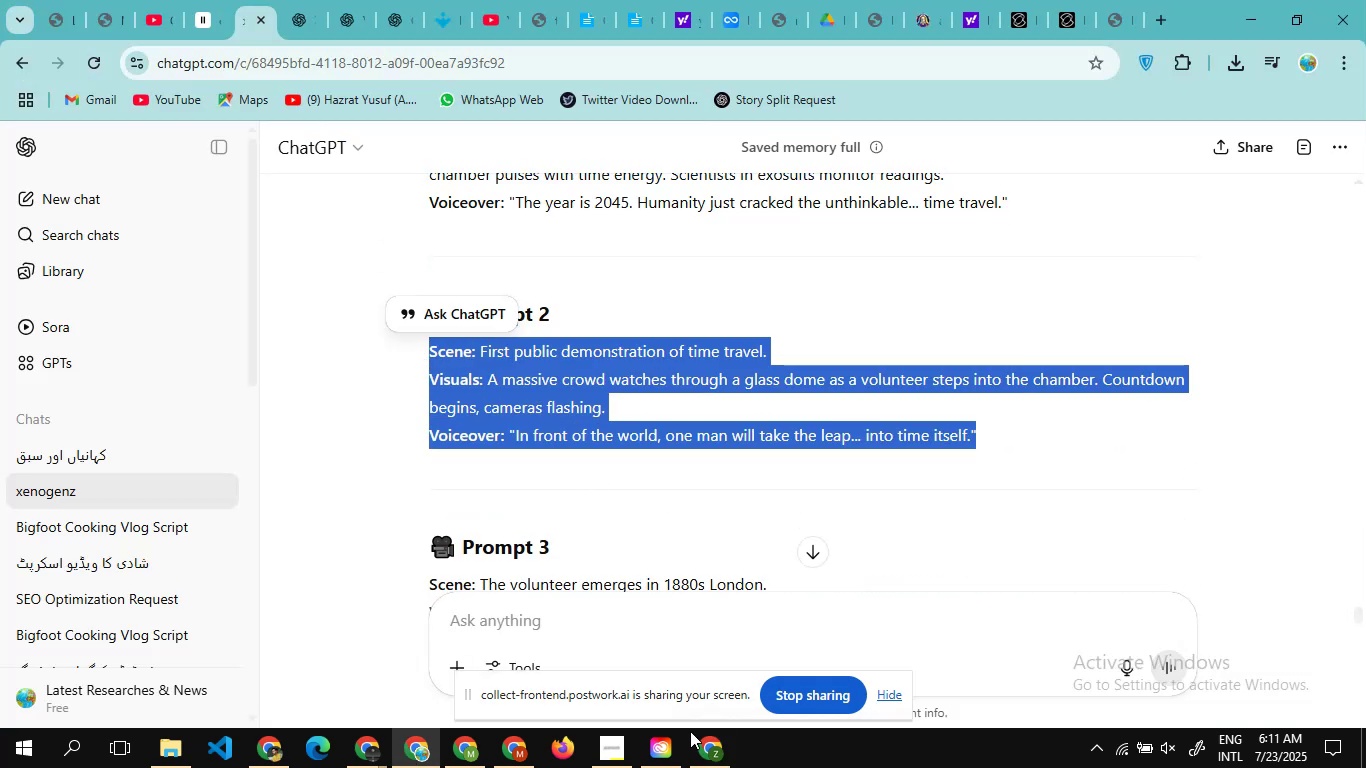 
left_click([705, 739])
 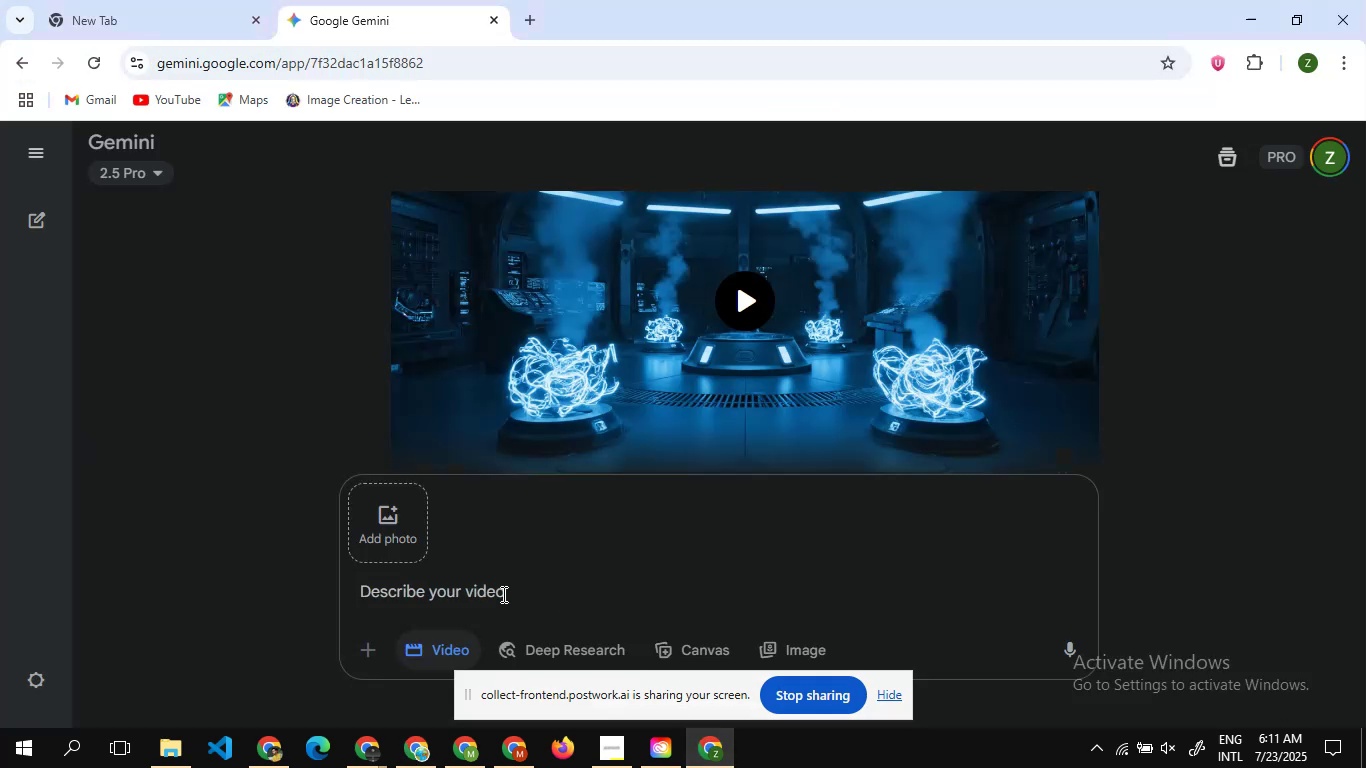 
left_click([501, 594])
 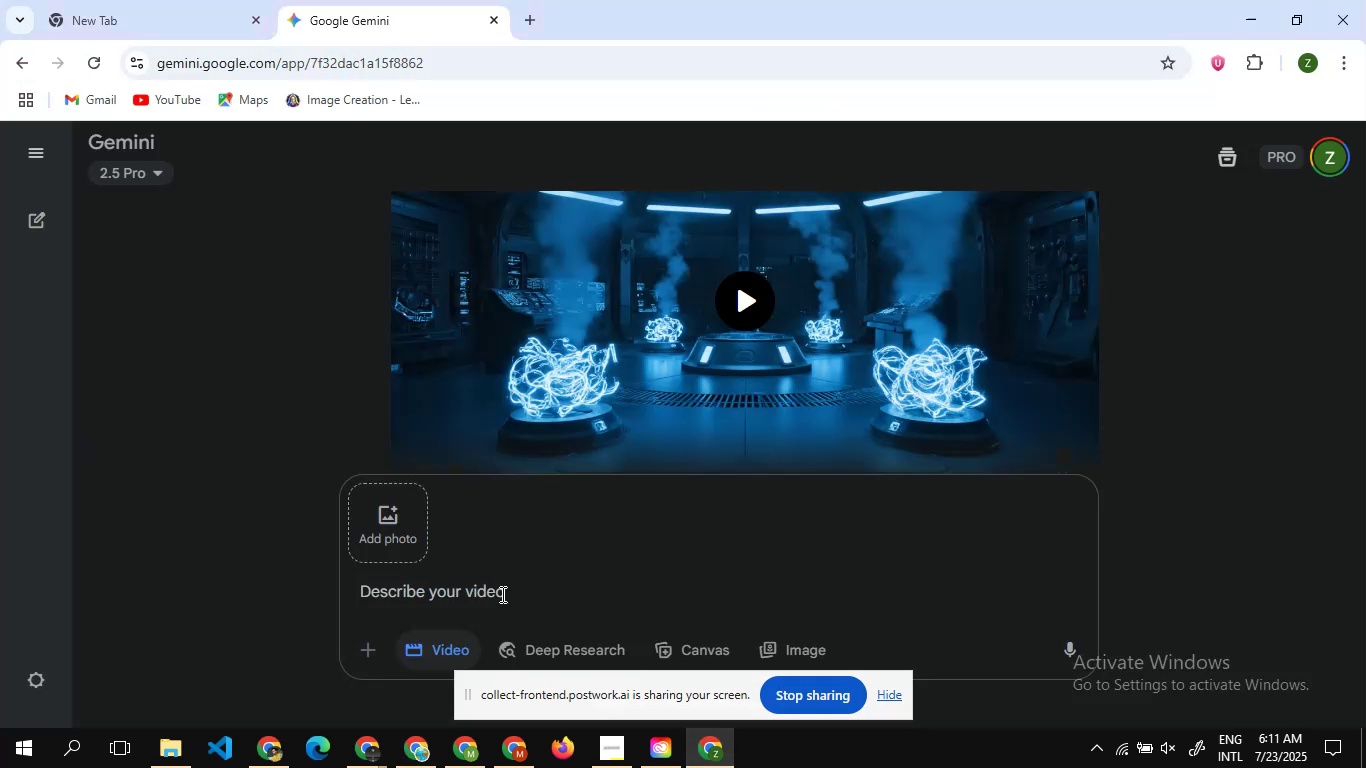 
key(Control+V)
 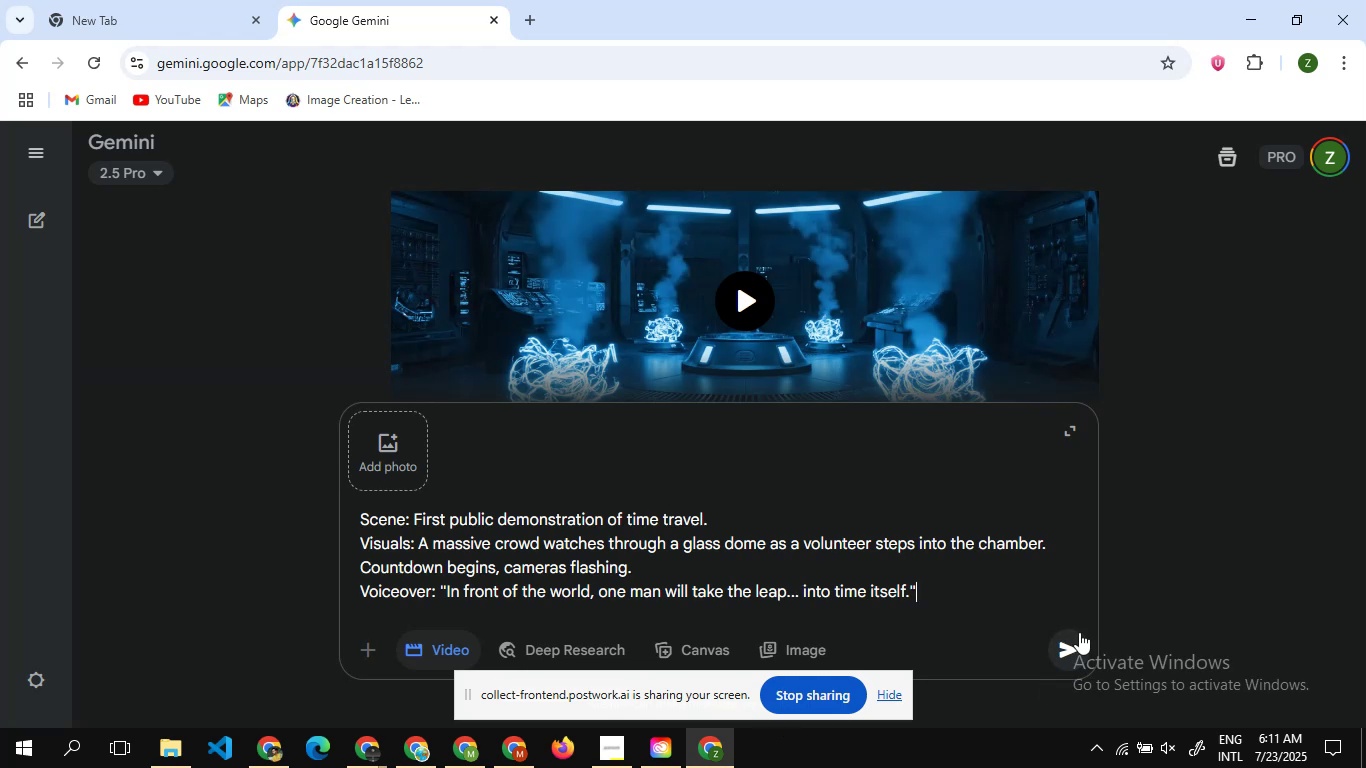 
left_click([1071, 641])
 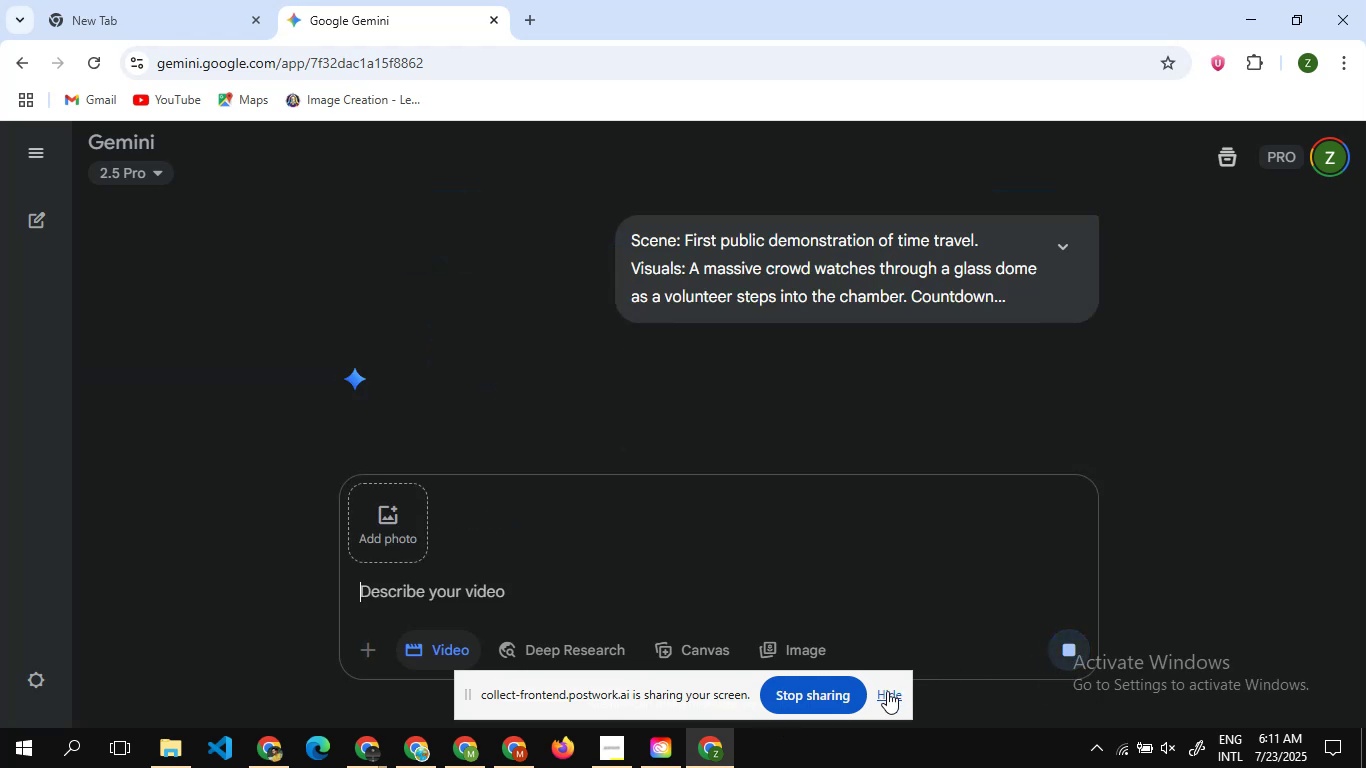 
left_click([887, 691])
 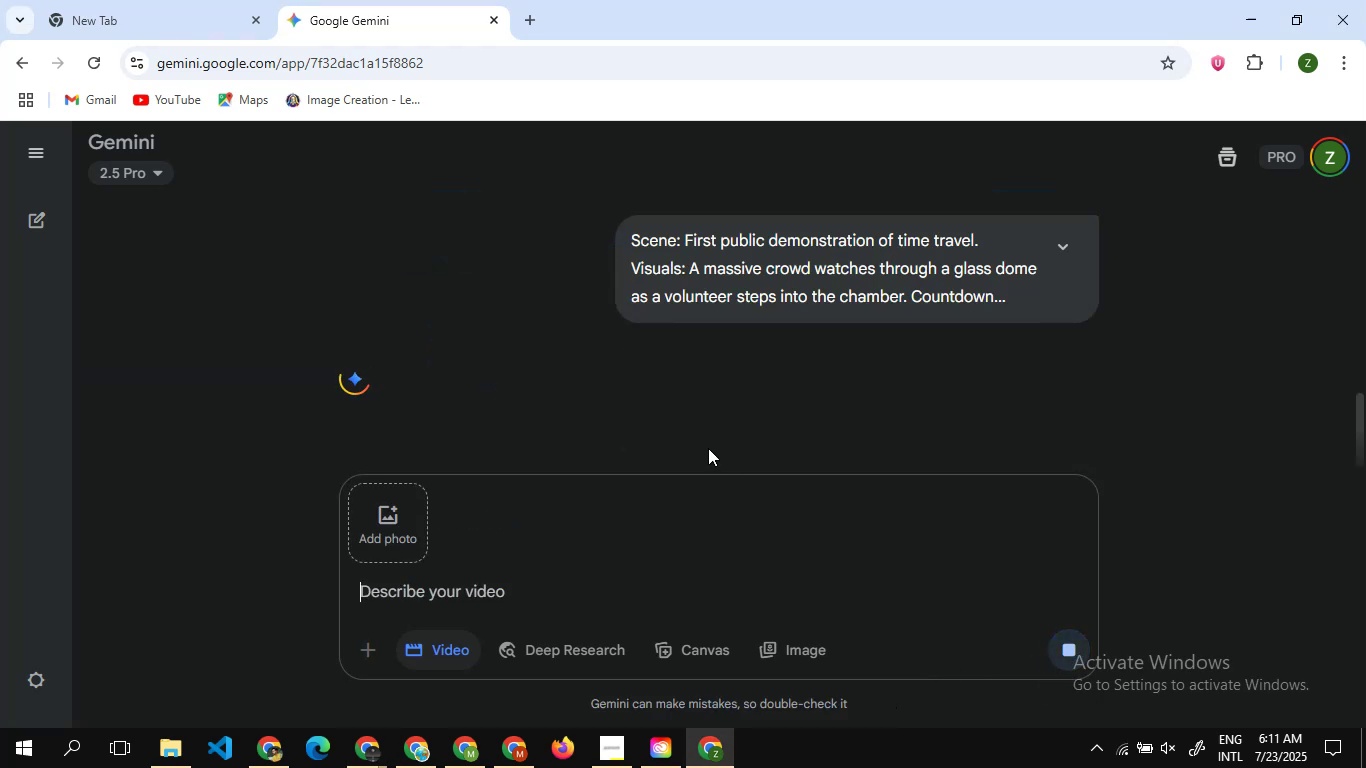 
scroll: coordinate [708, 448], scroll_direction: up, amount: 2.0
 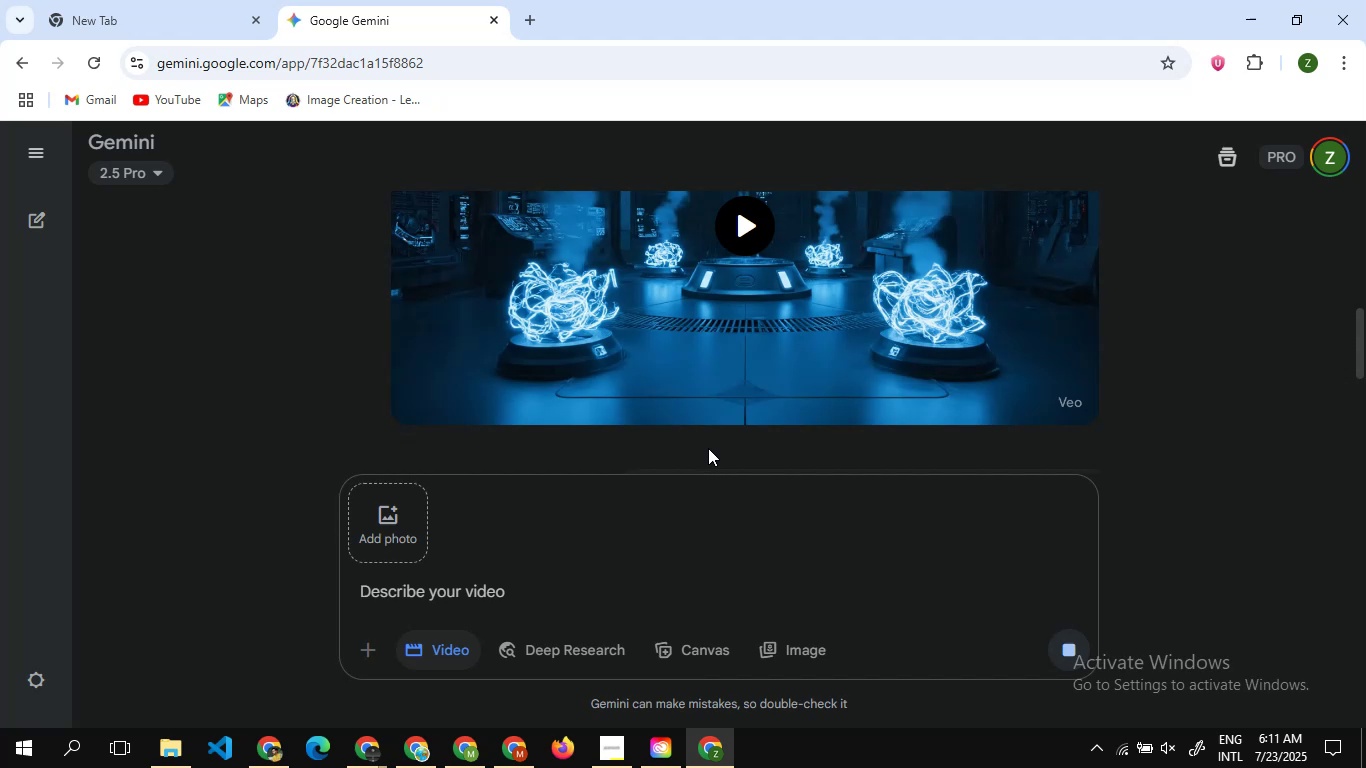 
wait(15.87)
 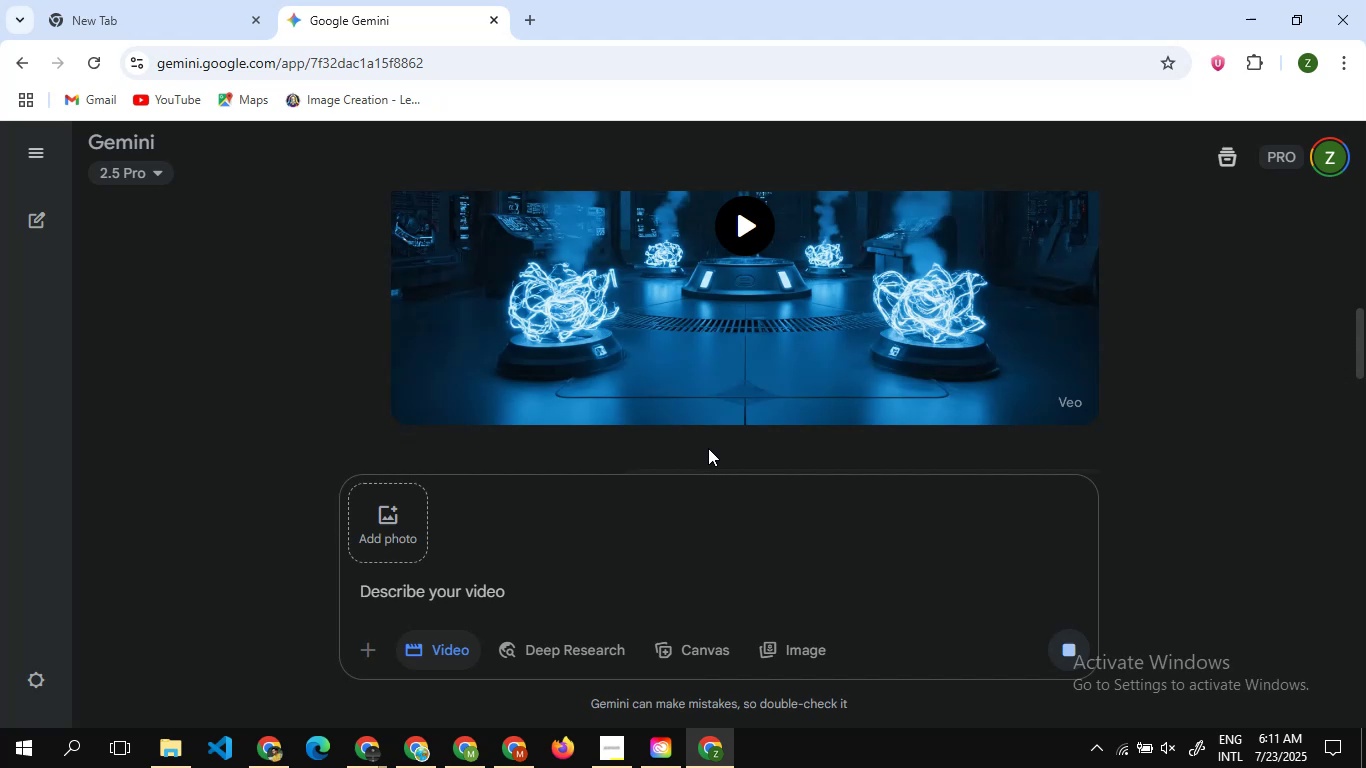 
scroll: coordinate [688, 352], scroll_direction: down, amount: 3.0
 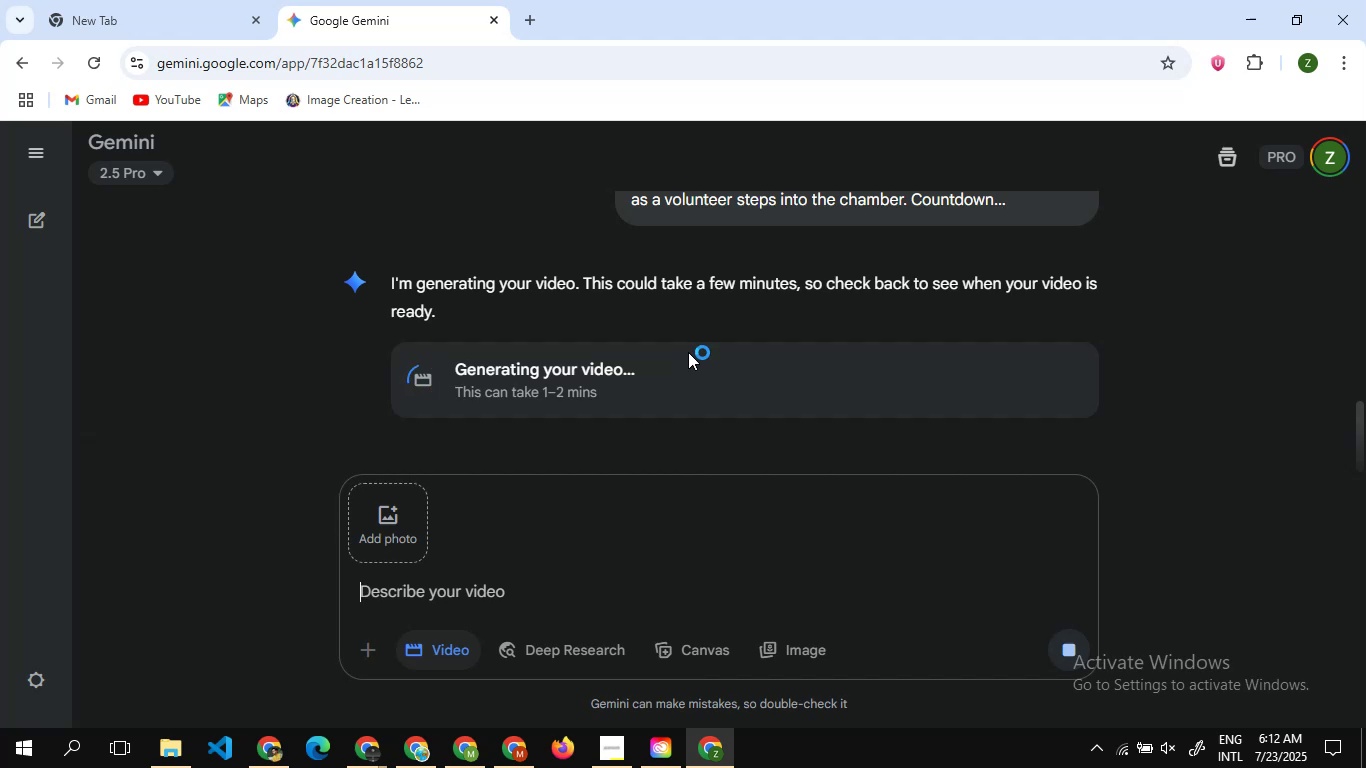 
wait(30.85)
 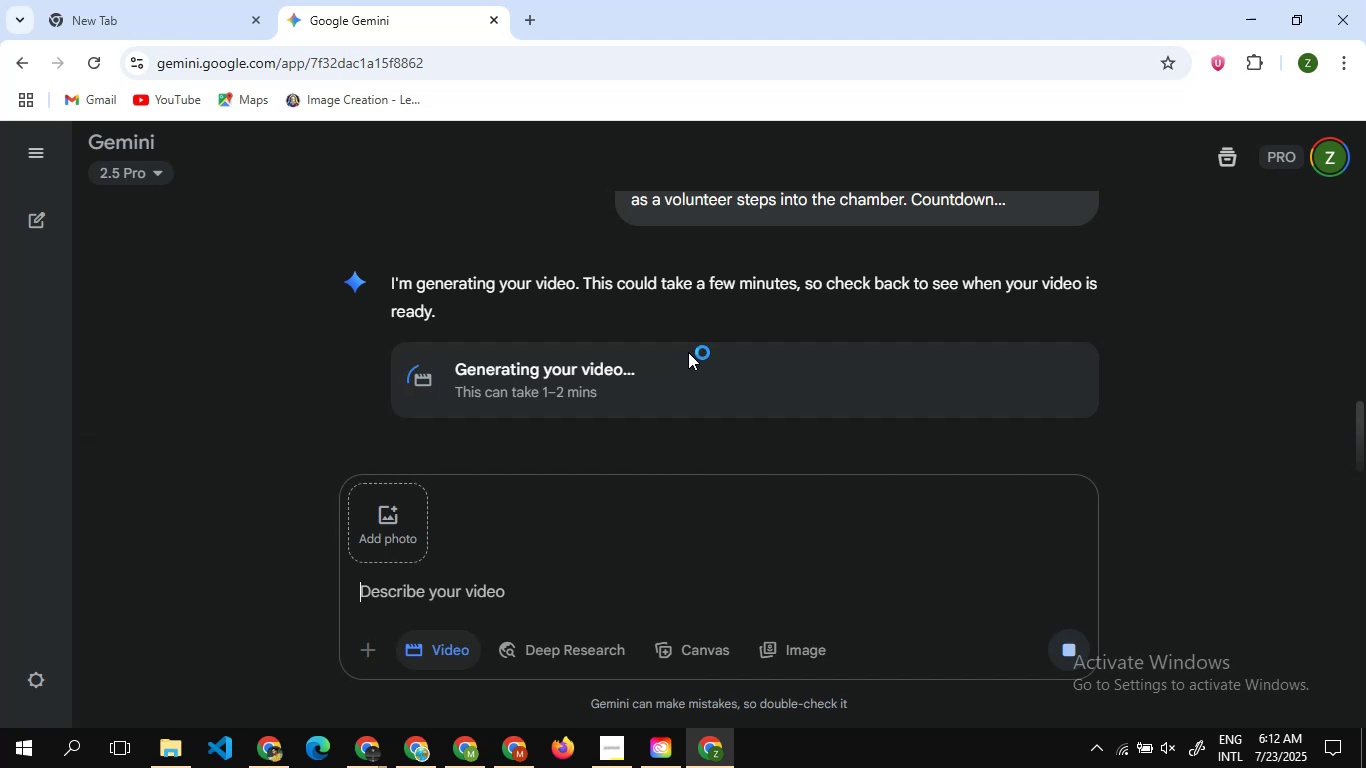 
scroll: coordinate [674, 301], scroll_direction: up, amount: 3.0
 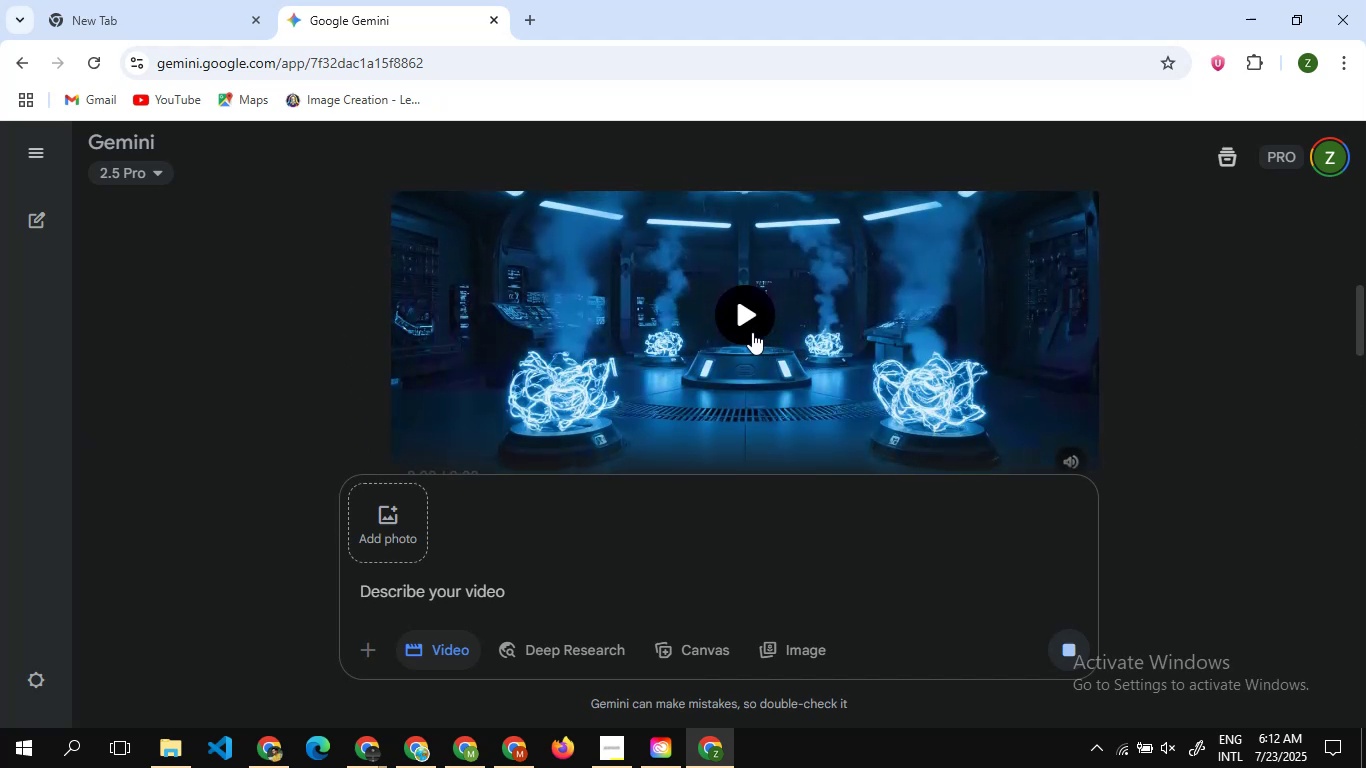 
left_click([752, 332])
 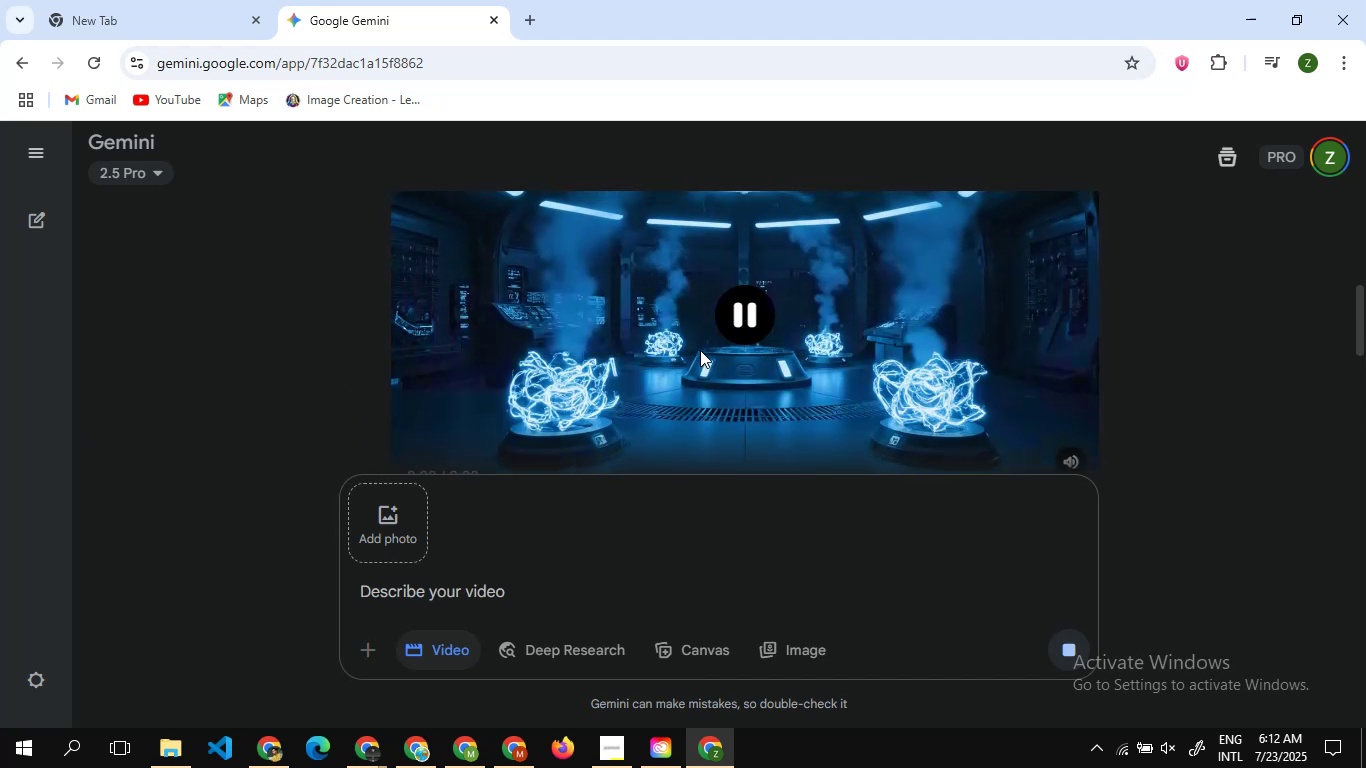 
scroll: coordinate [654, 305], scroll_direction: none, amount: 0.0
 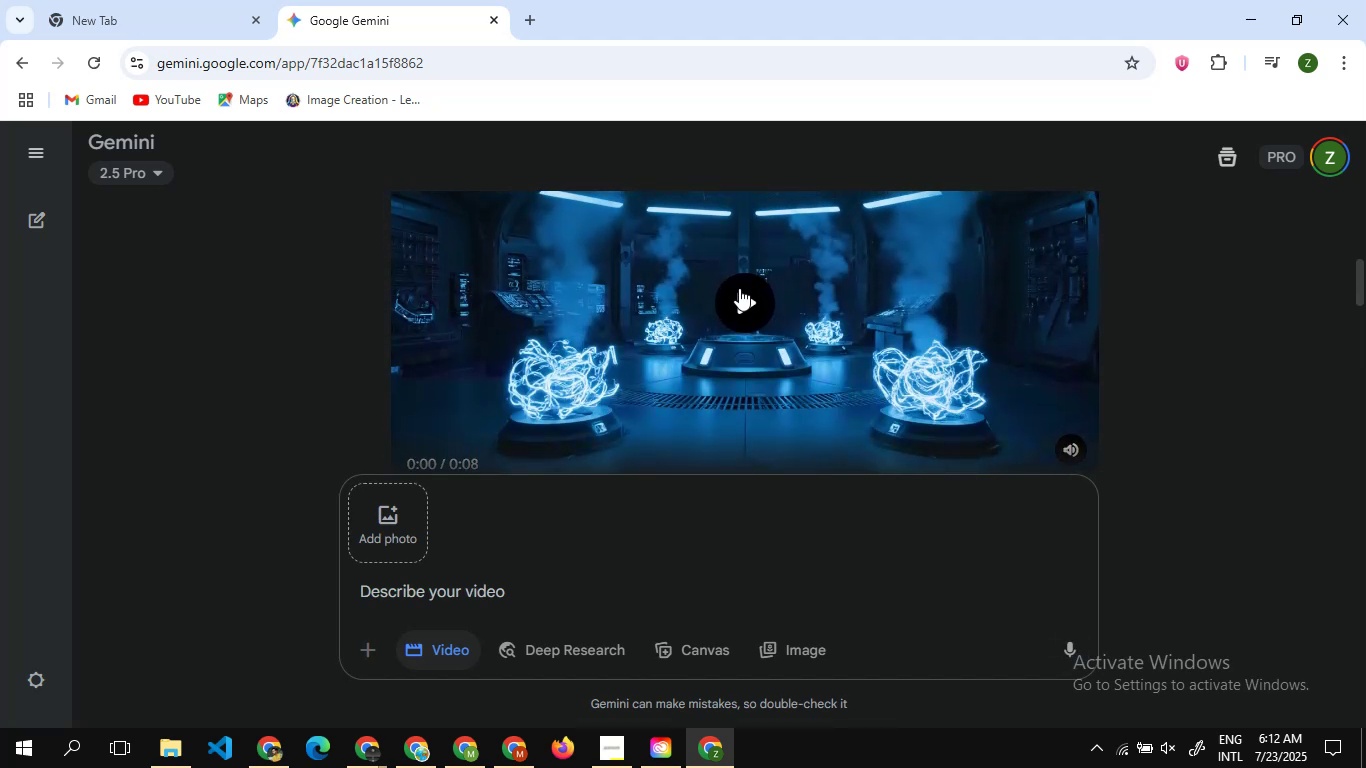 
left_click([739, 288])
 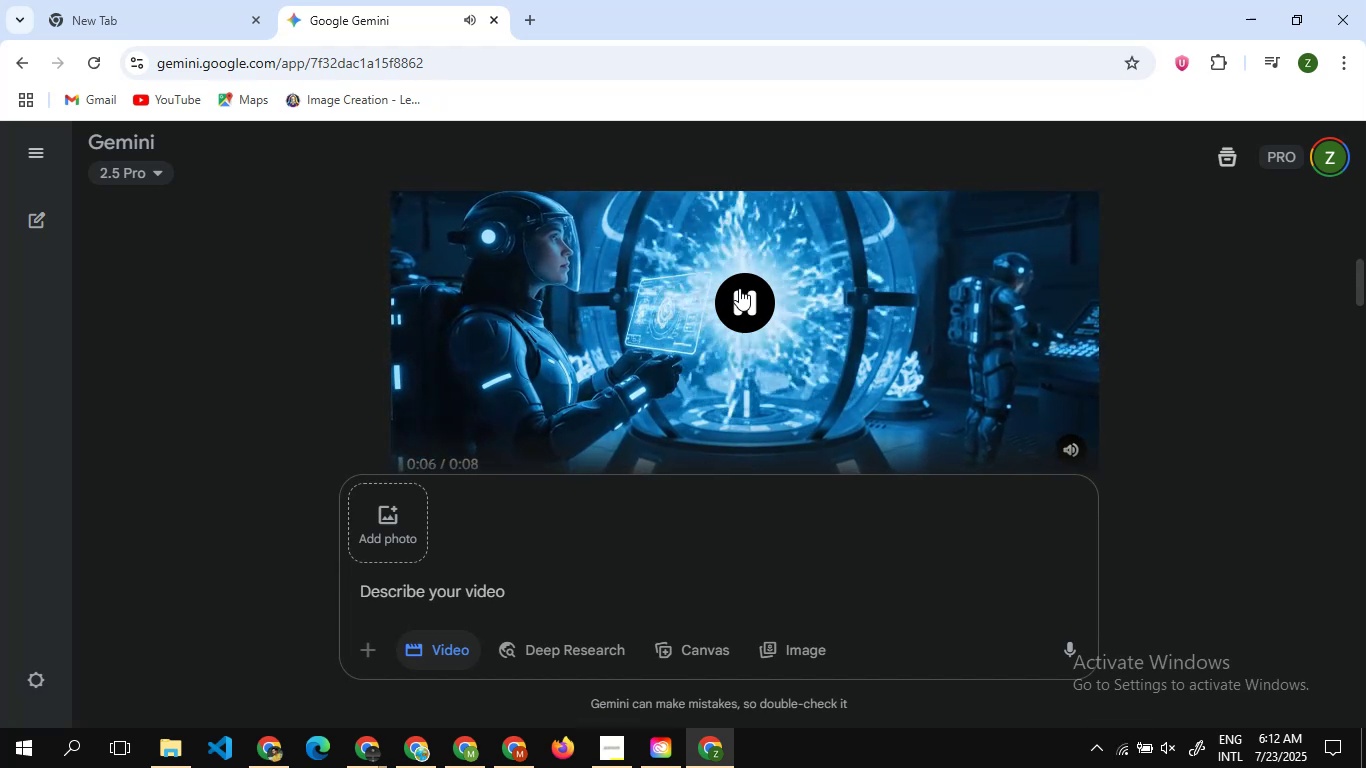 
wait(11.4)
 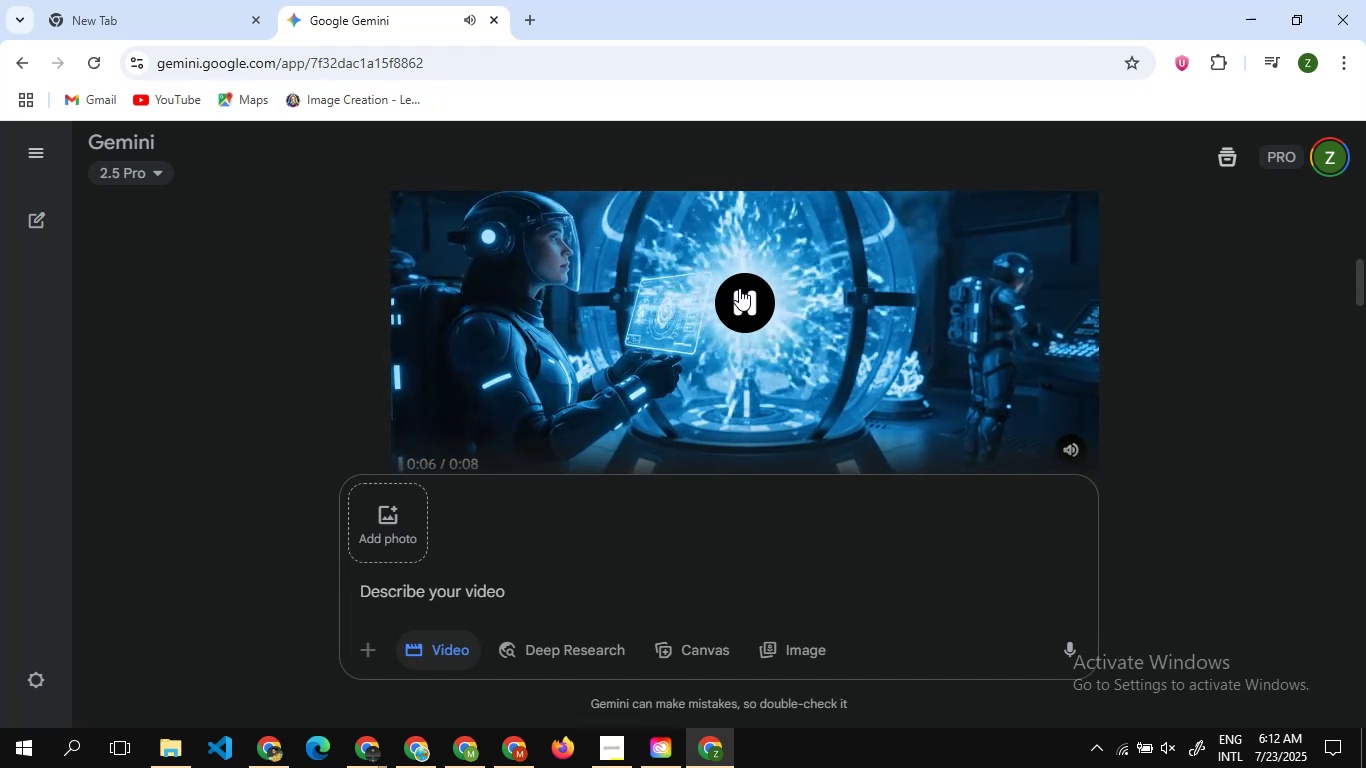 
left_click([739, 303])
 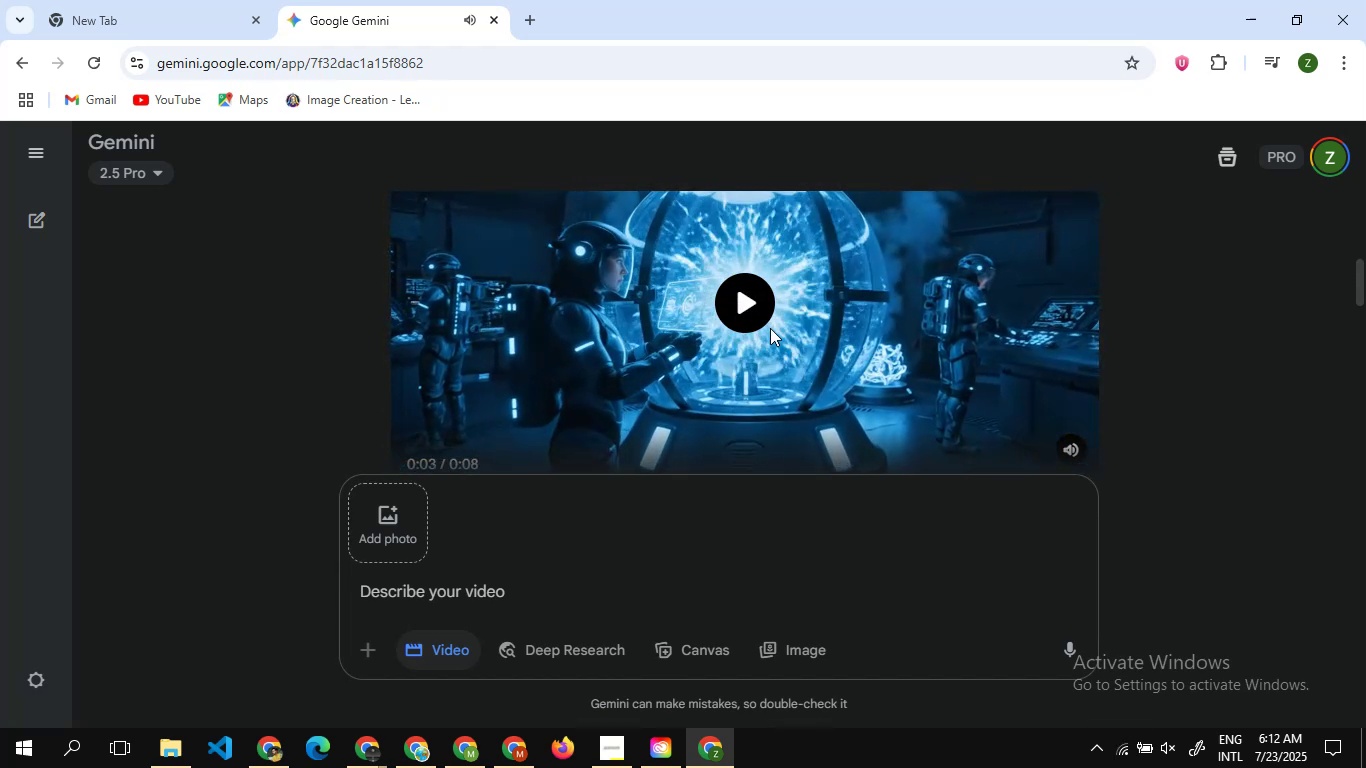 
scroll: coordinate [770, 327], scroll_direction: down, amount: 6.0
 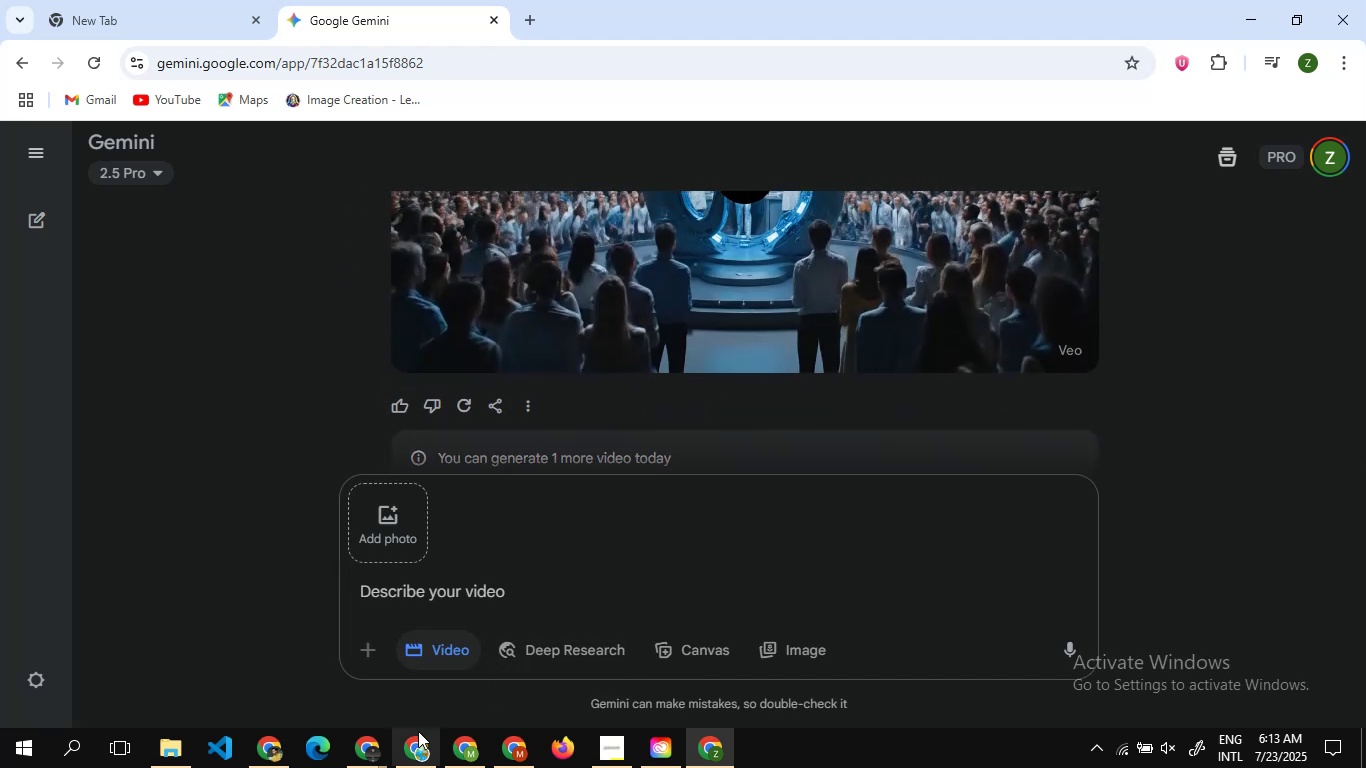 
left_click([418, 735])
 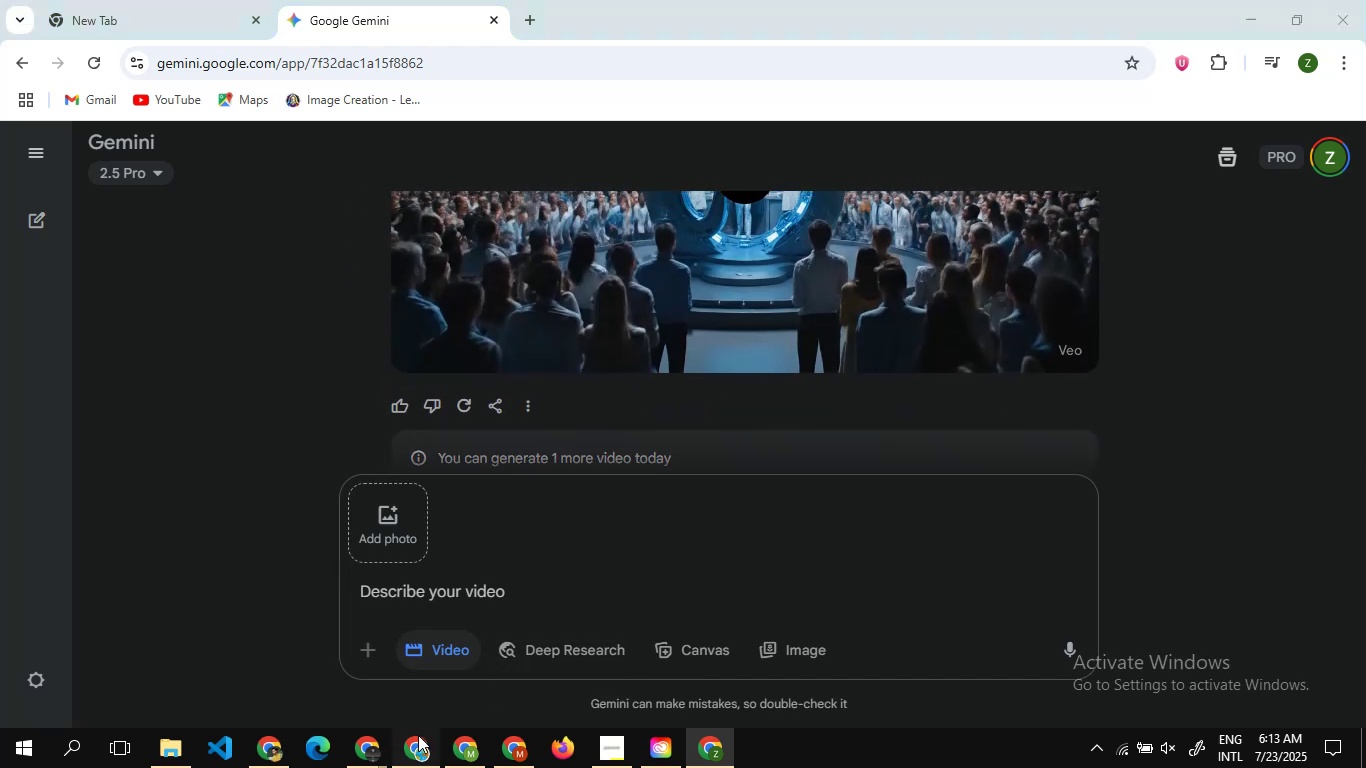 
scroll: coordinate [603, 440], scroll_direction: down, amount: 1.0
 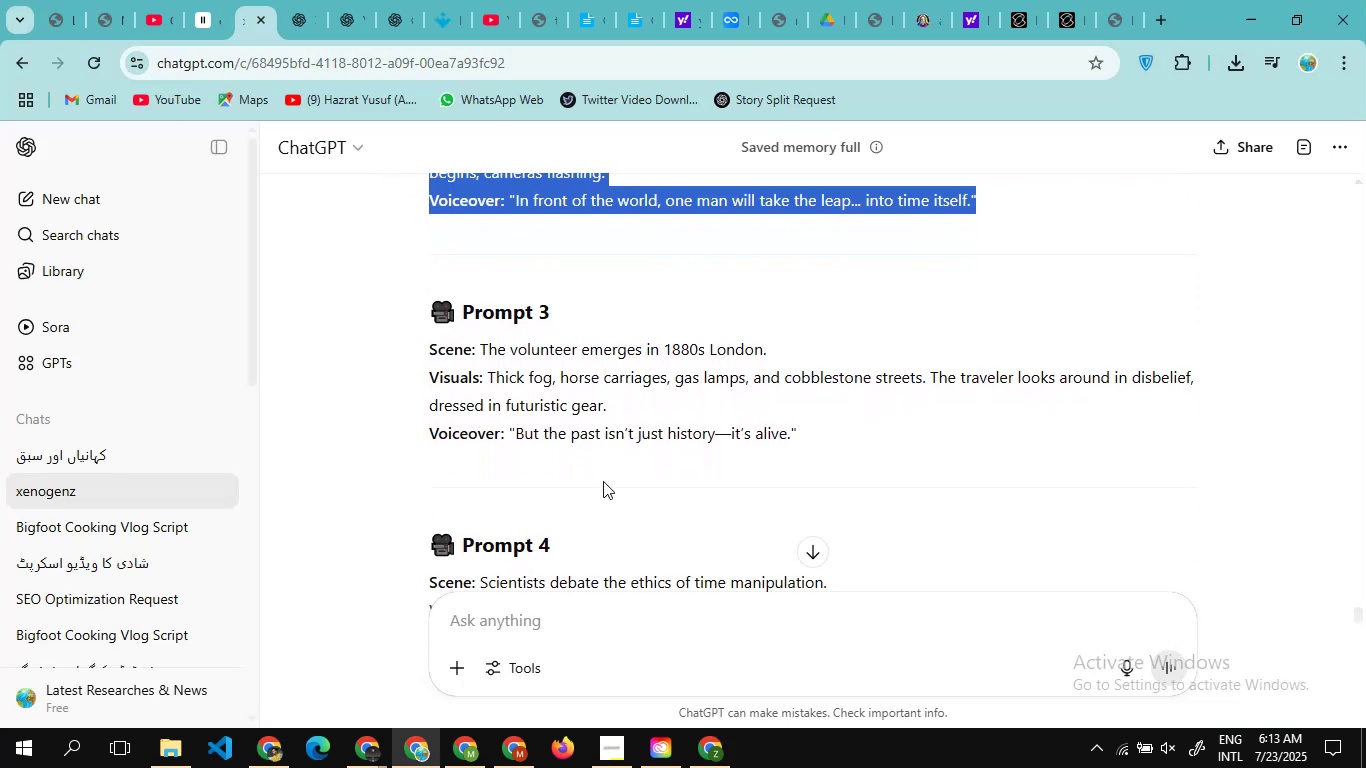 
left_click_drag(start_coordinate=[603, 481], to_coordinate=[423, 357])
 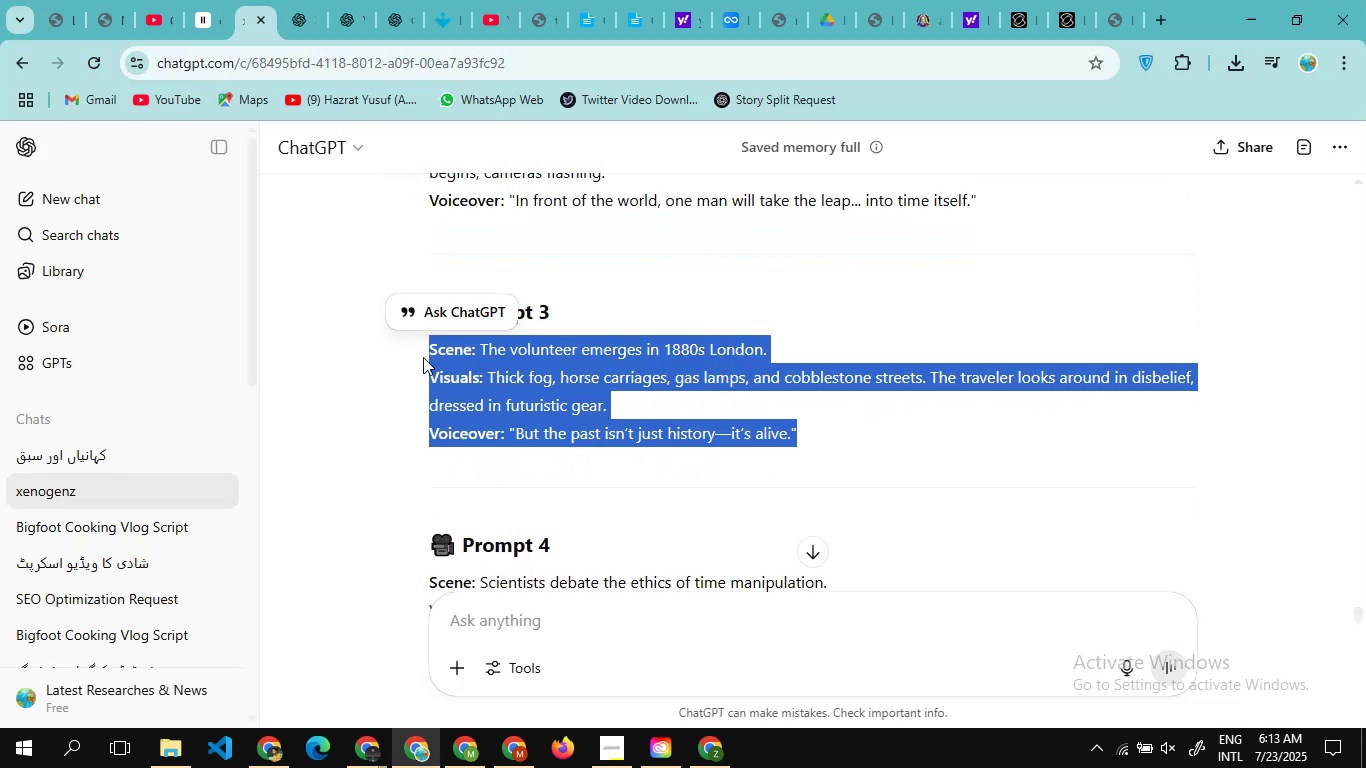 
key(Control+C)
 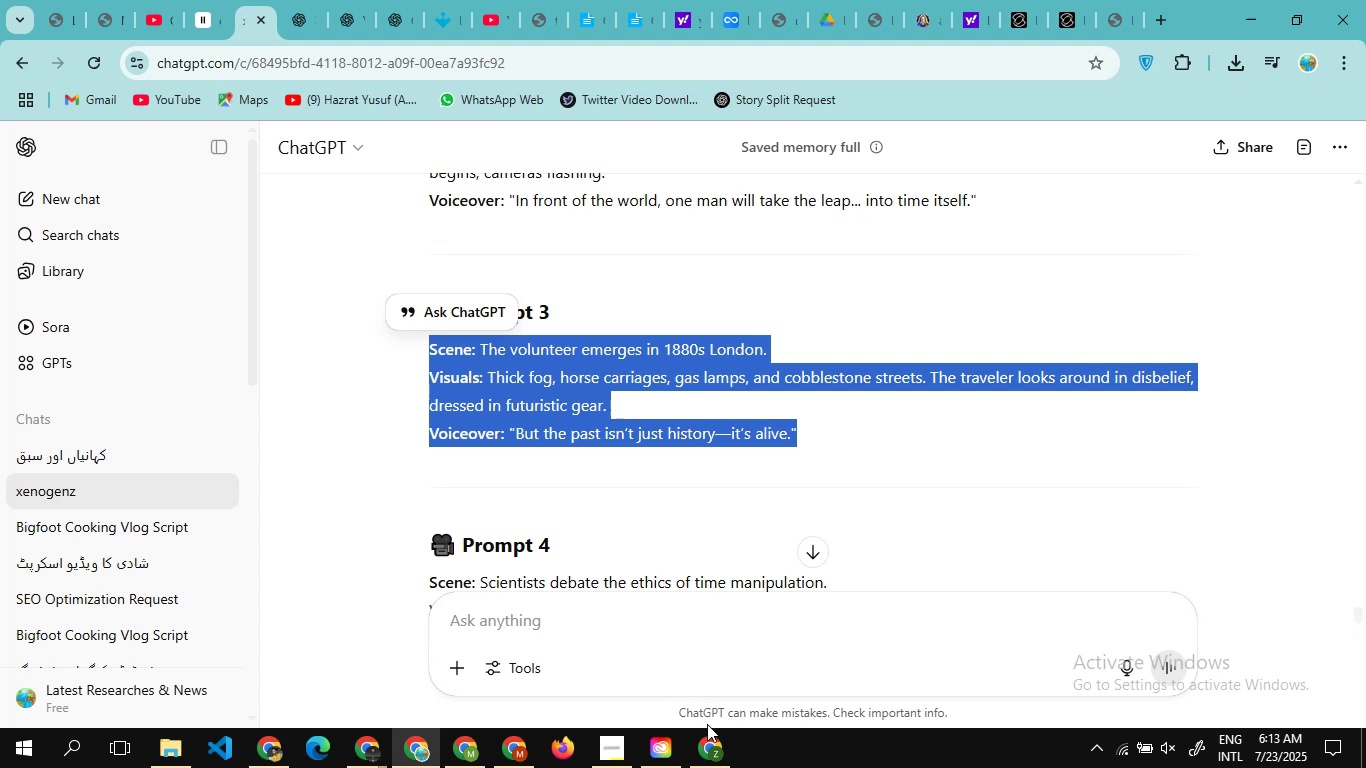 
left_click([711, 735])
 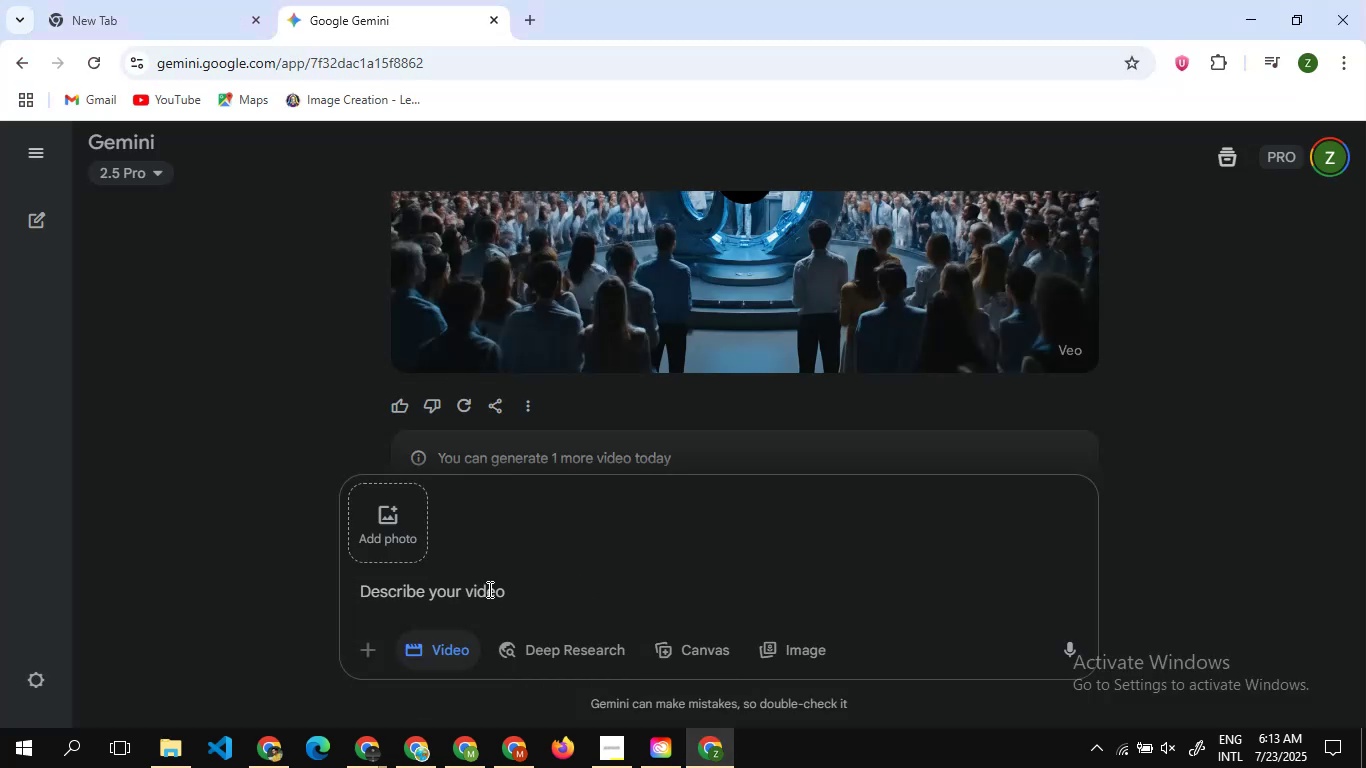 
left_click([488, 589])
 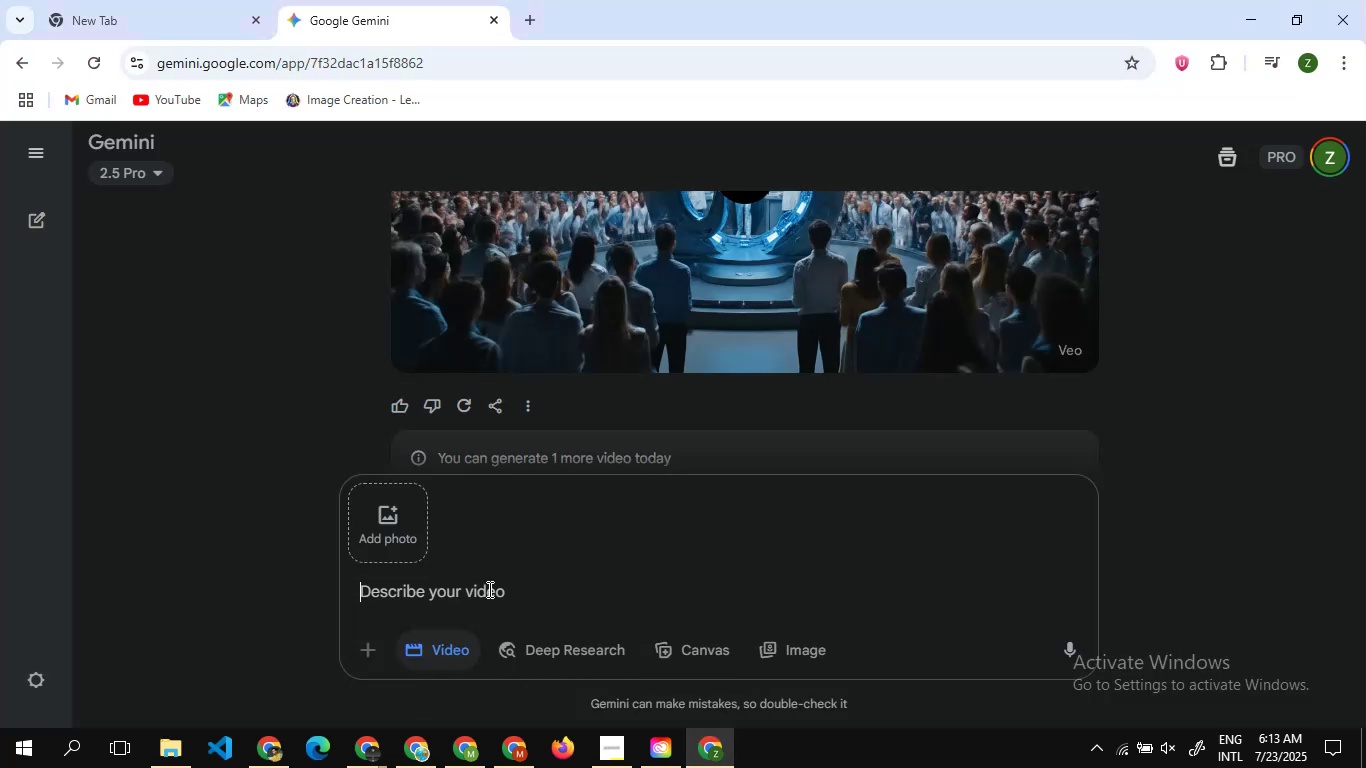 
key(Control+V)
 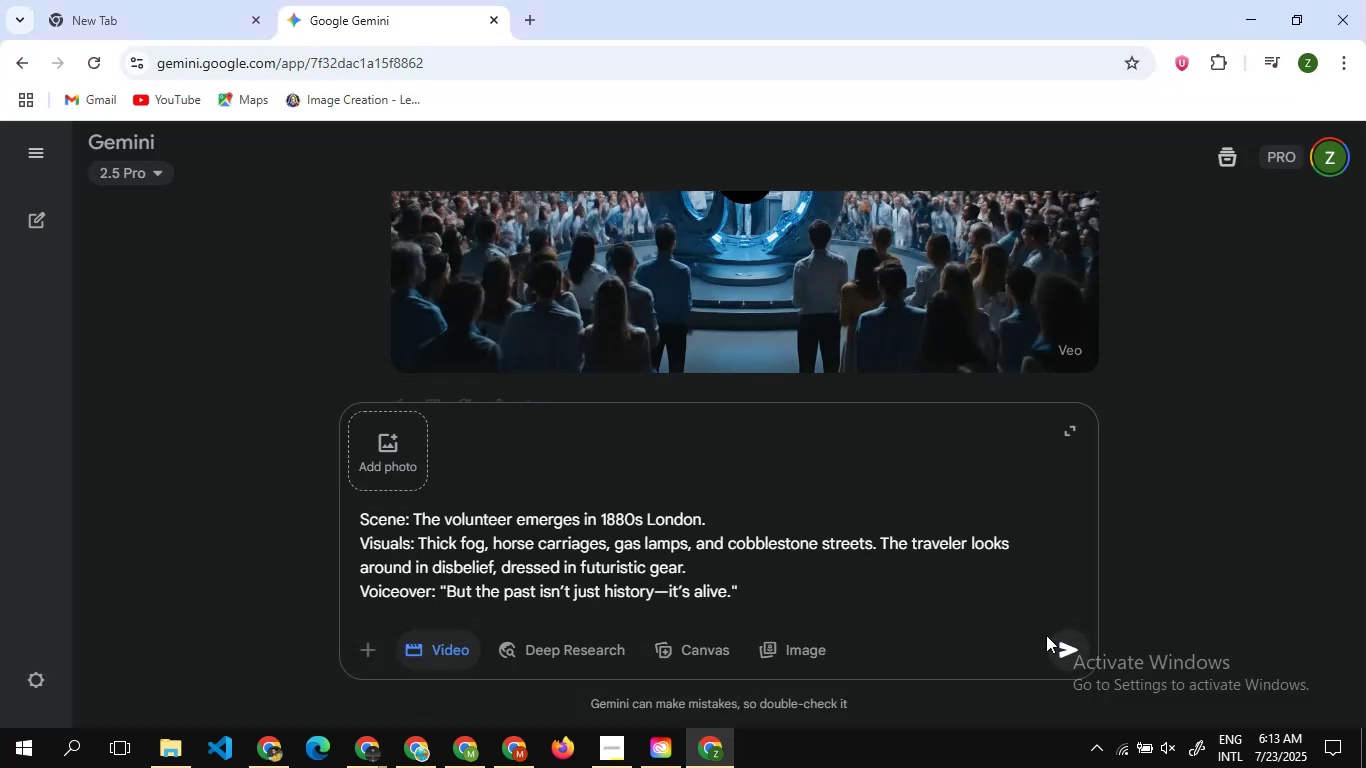 
left_click([1068, 637])
 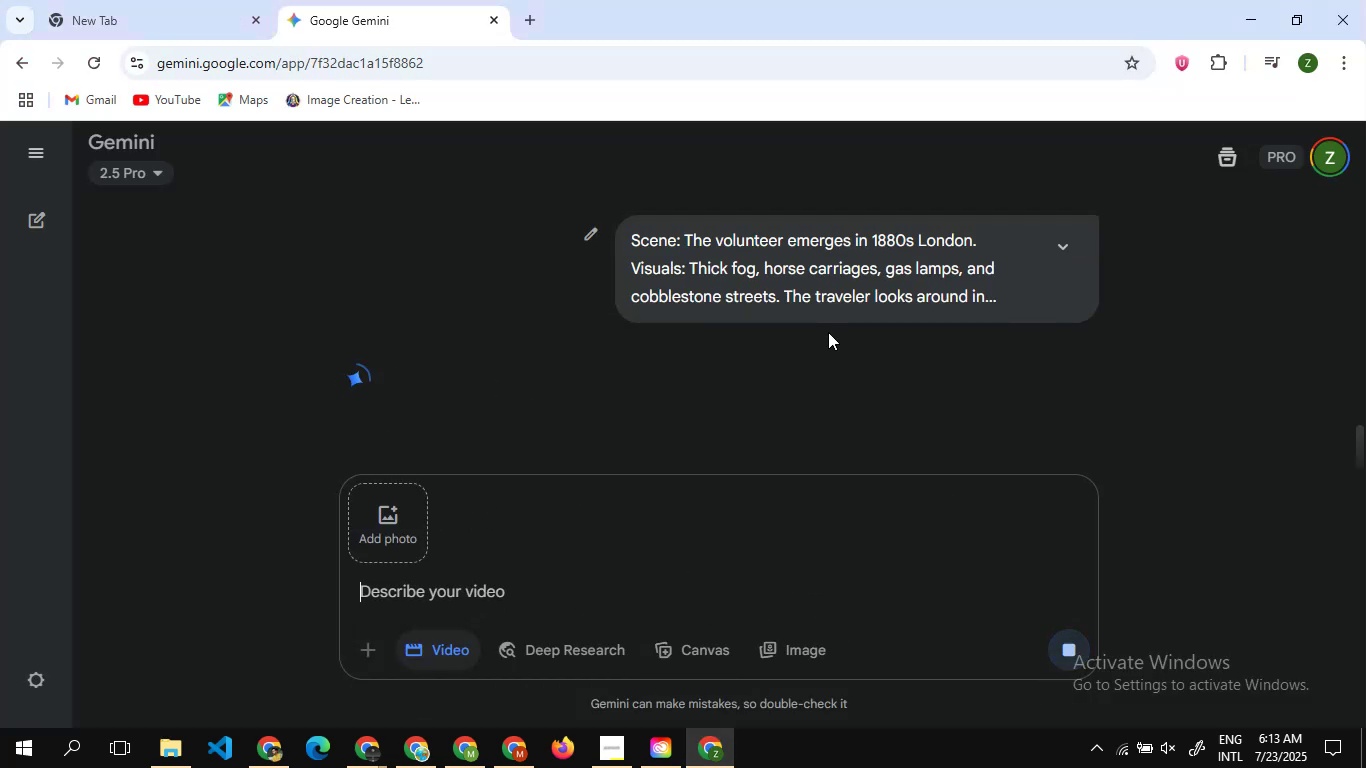 
scroll: coordinate [828, 332], scroll_direction: none, amount: 0.0
 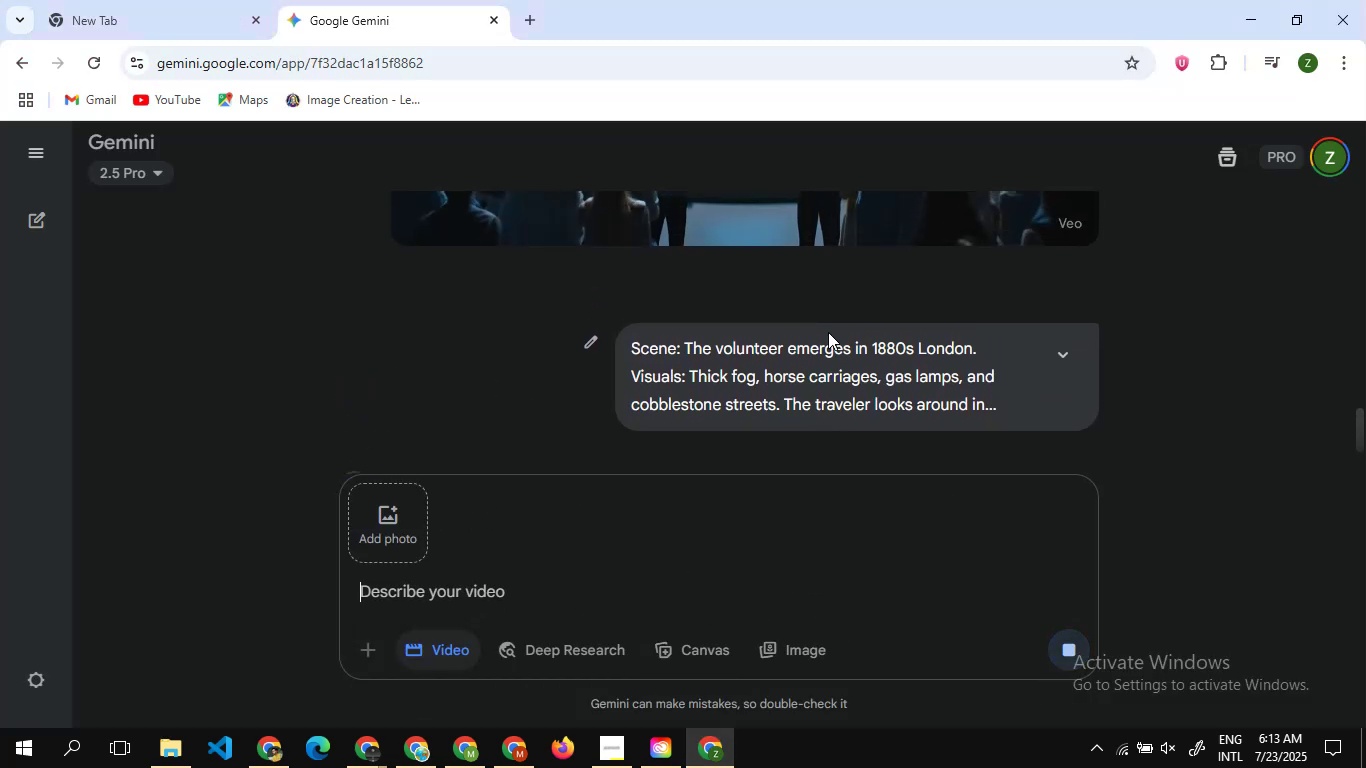 
scroll: coordinate [828, 332], scroll_direction: down, amount: 5.0
 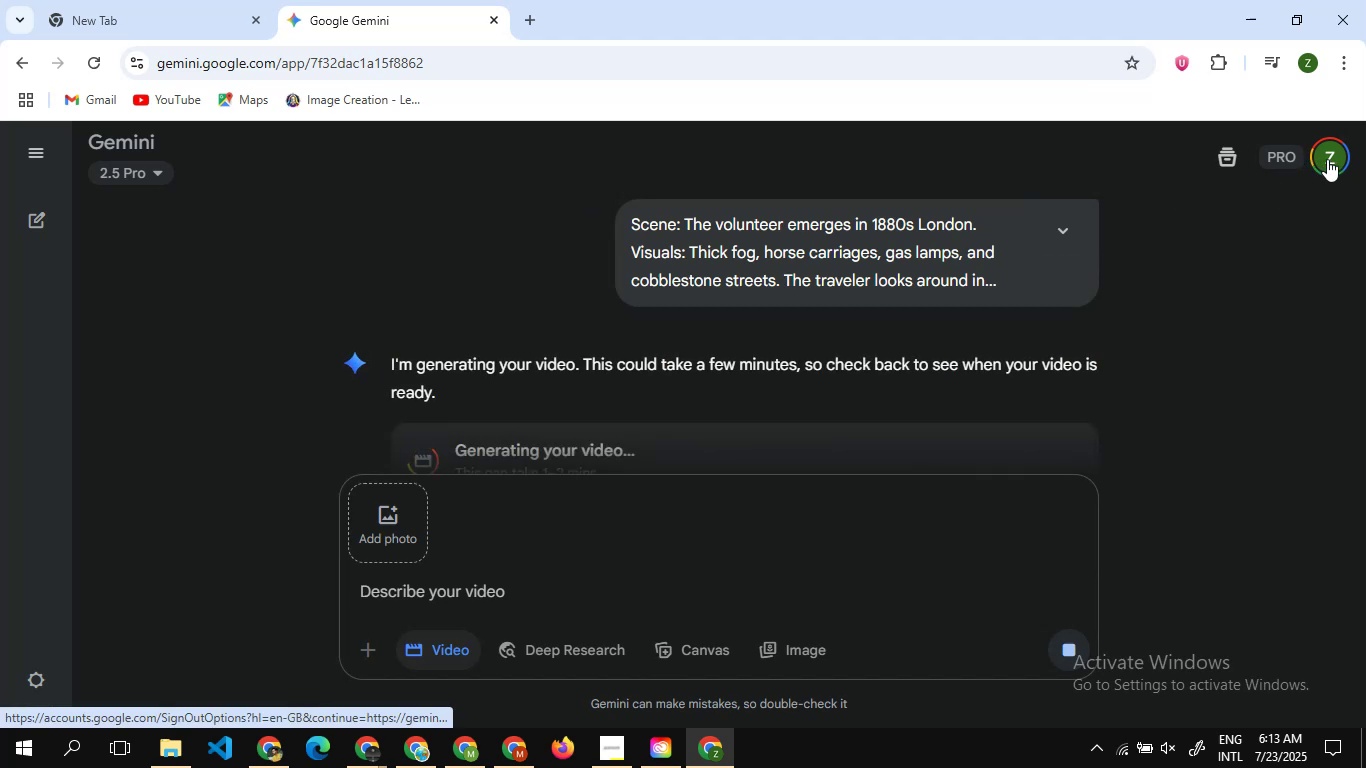 
left_click([1327, 159])
 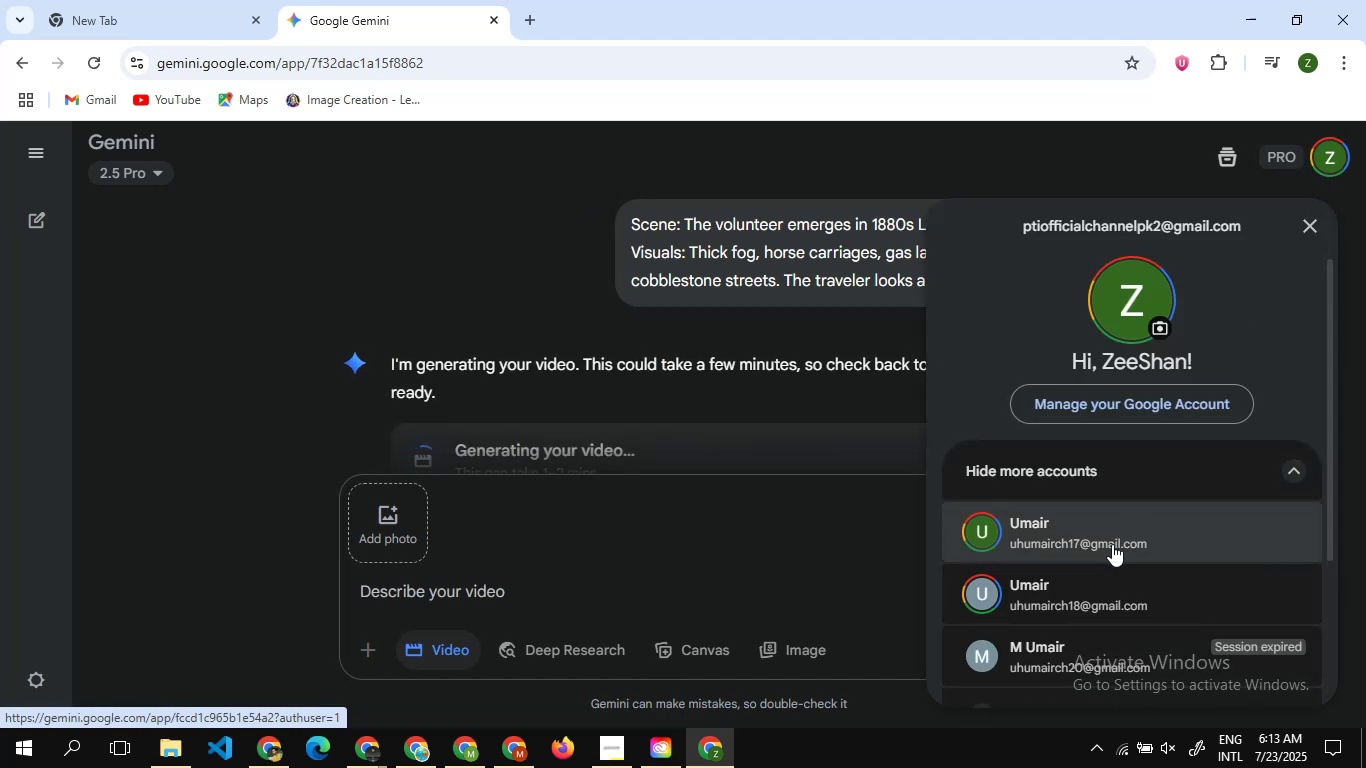 
left_click([1112, 541])
 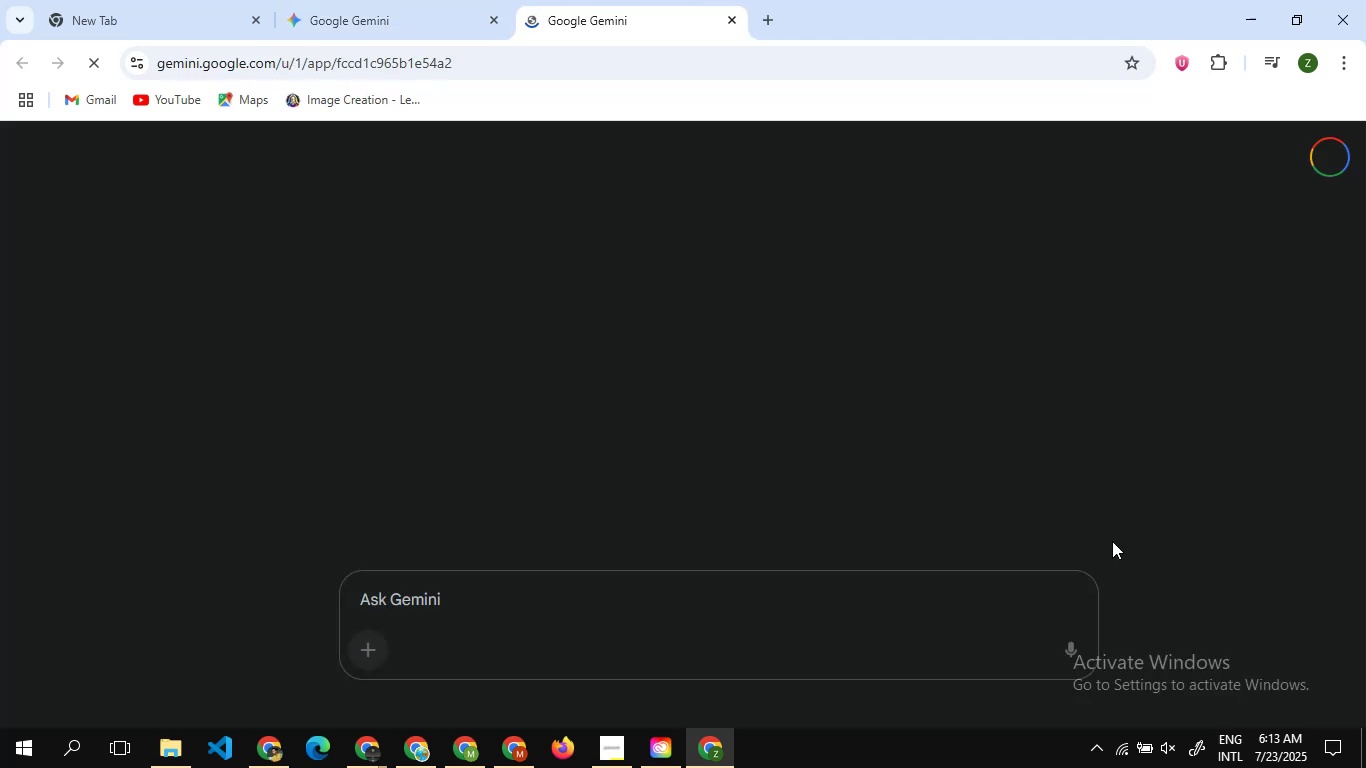 
wait(8.17)
 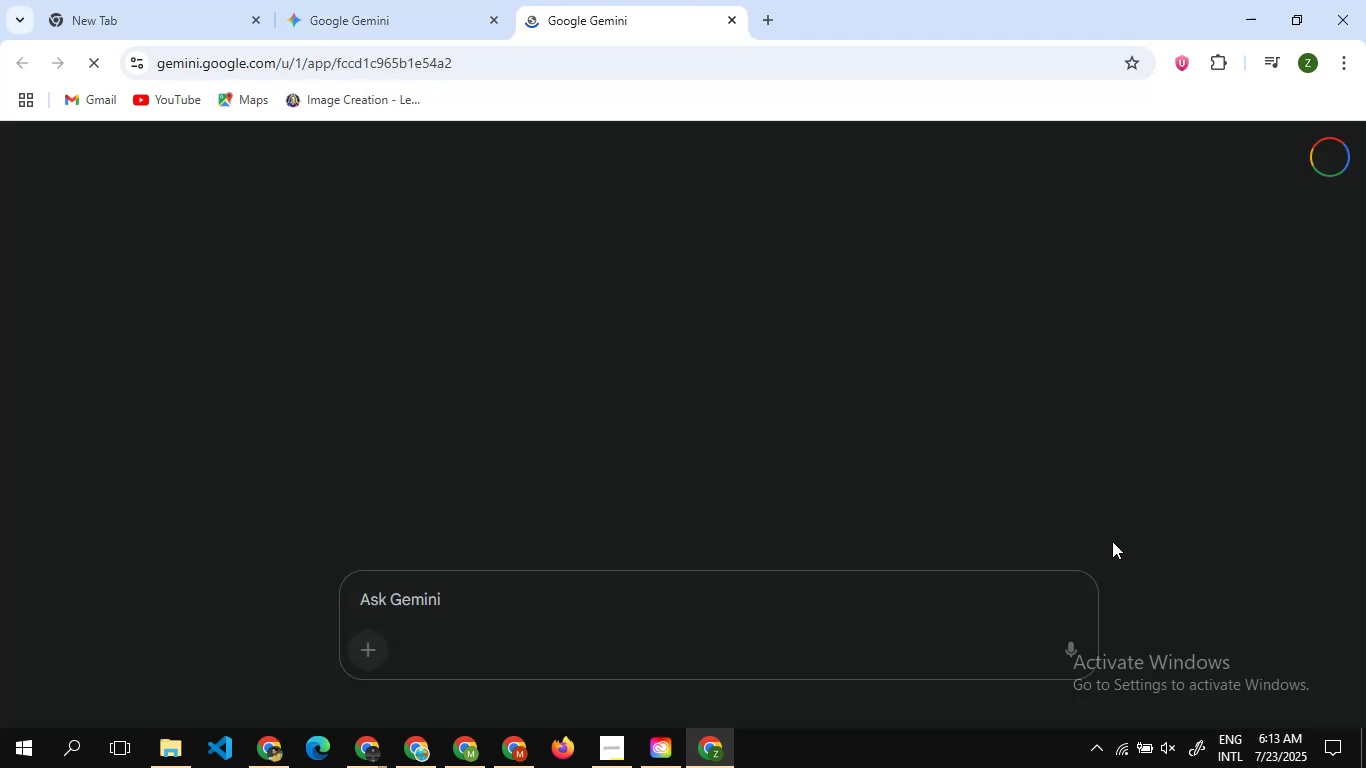 
left_click([723, 643])
 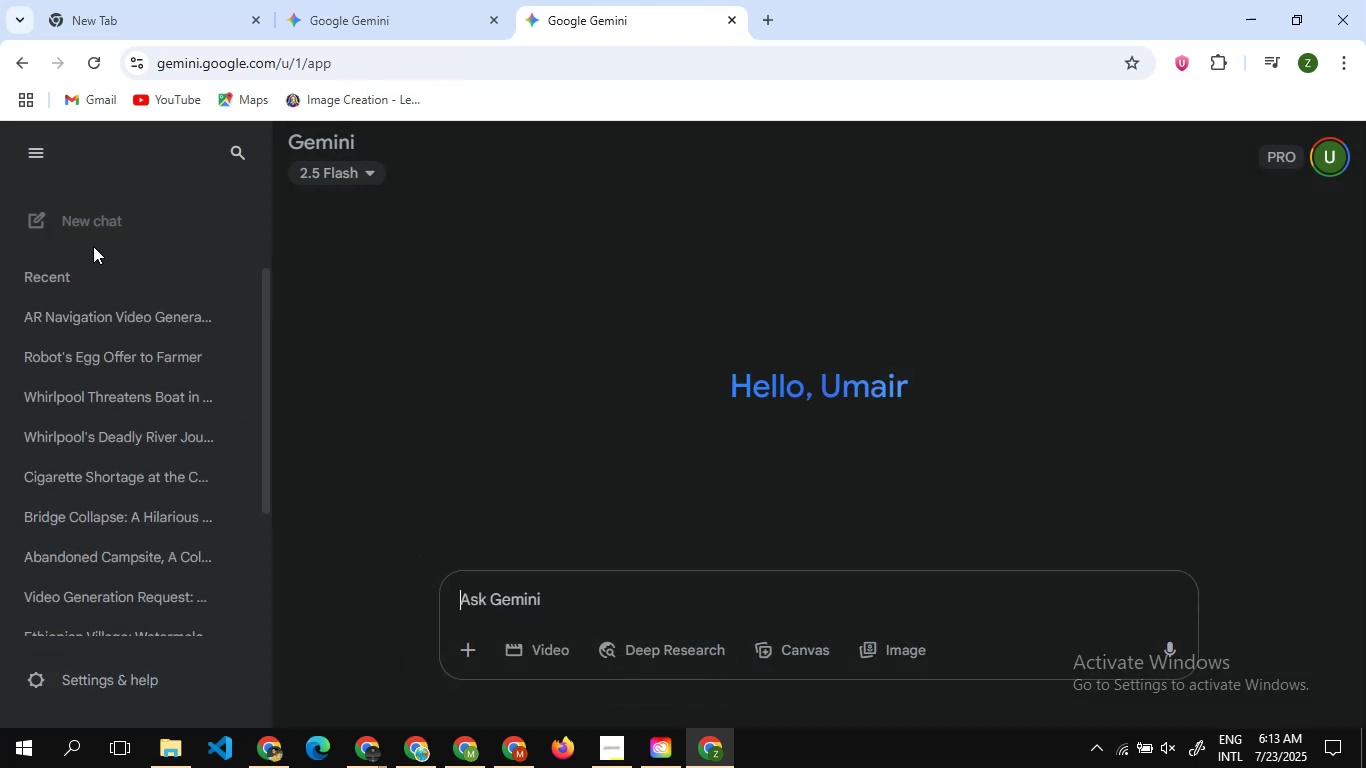 
wait(5.03)
 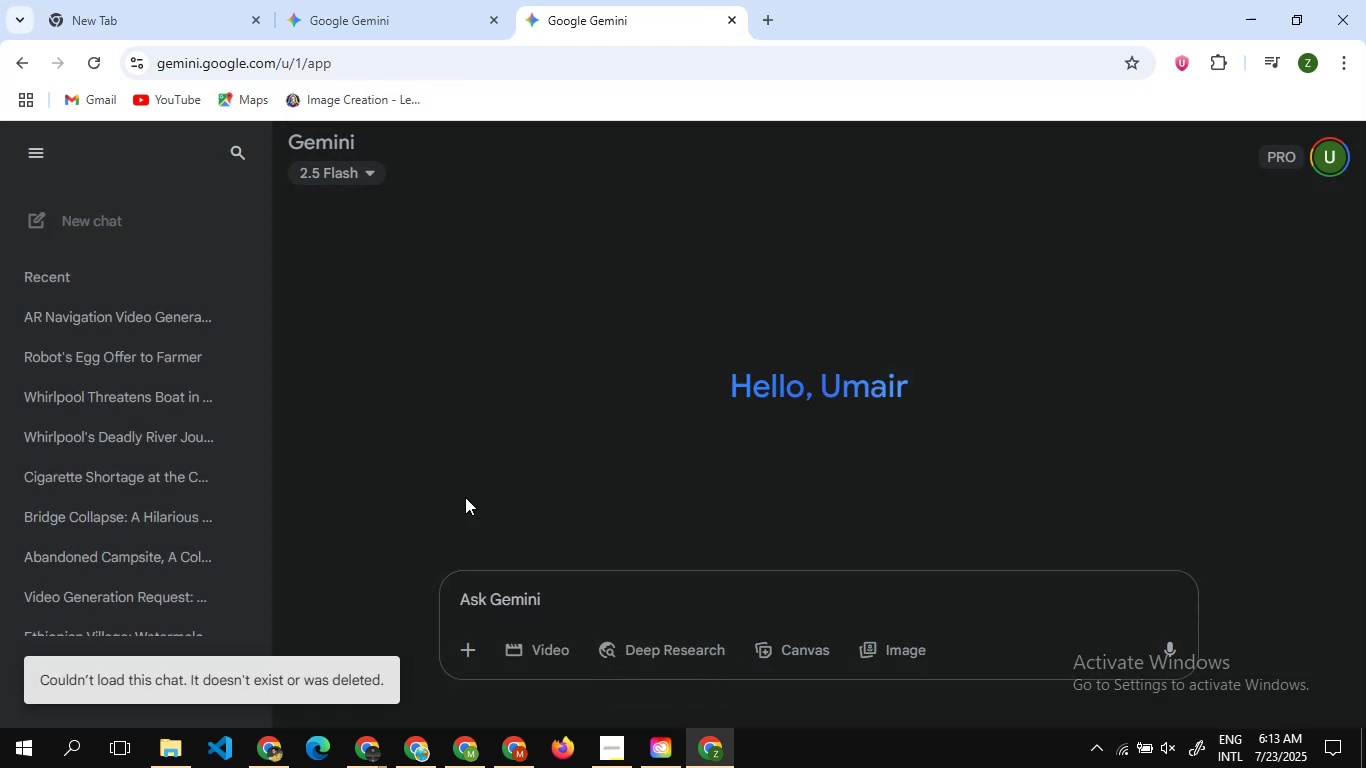 
left_click([83, 225])
 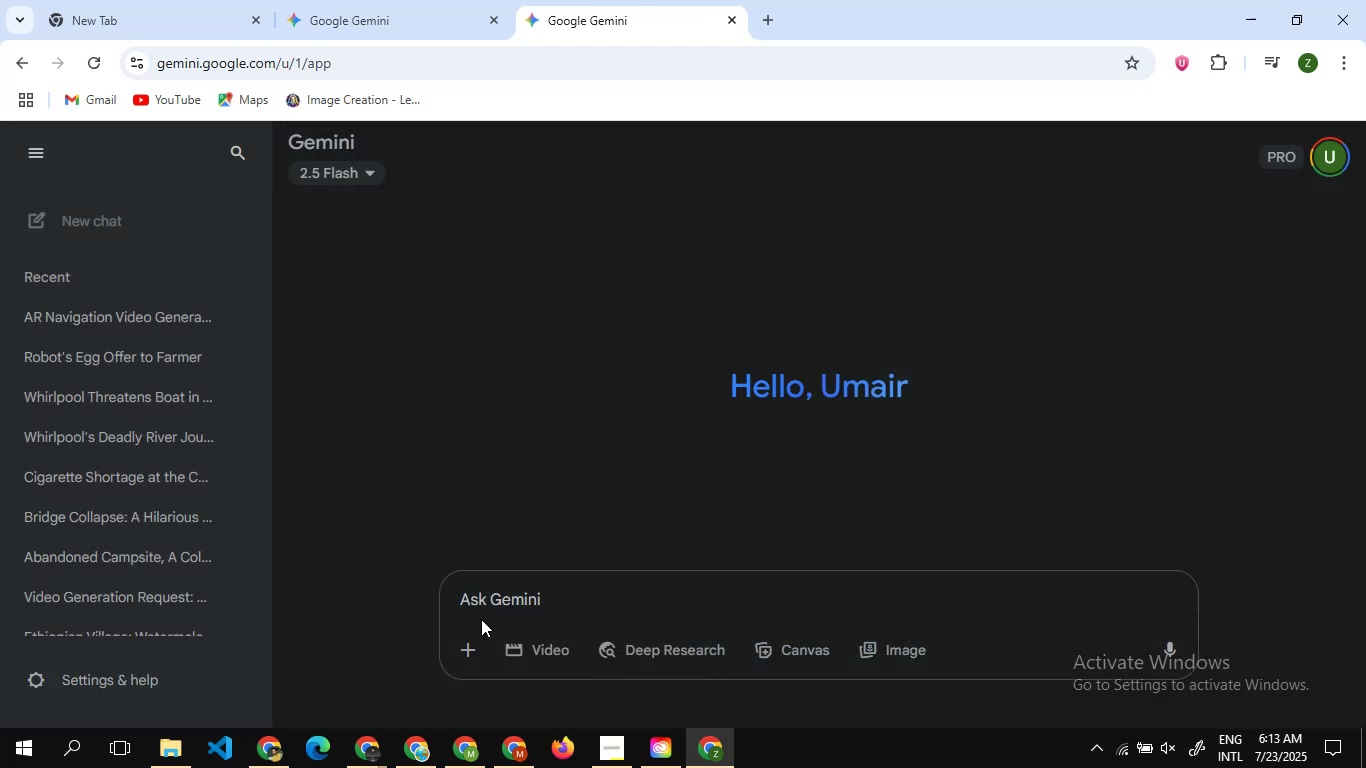 
left_click([540, 653])
 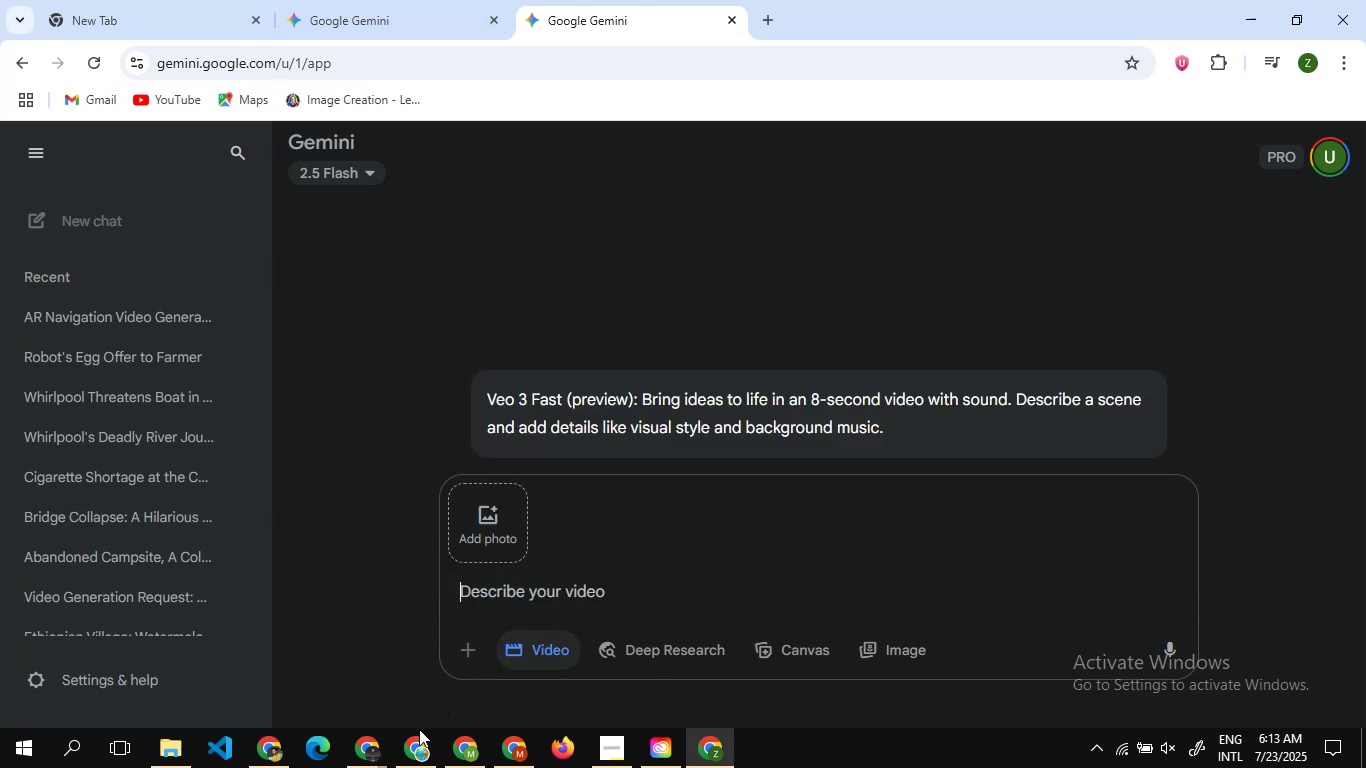 
left_click([368, 7])
 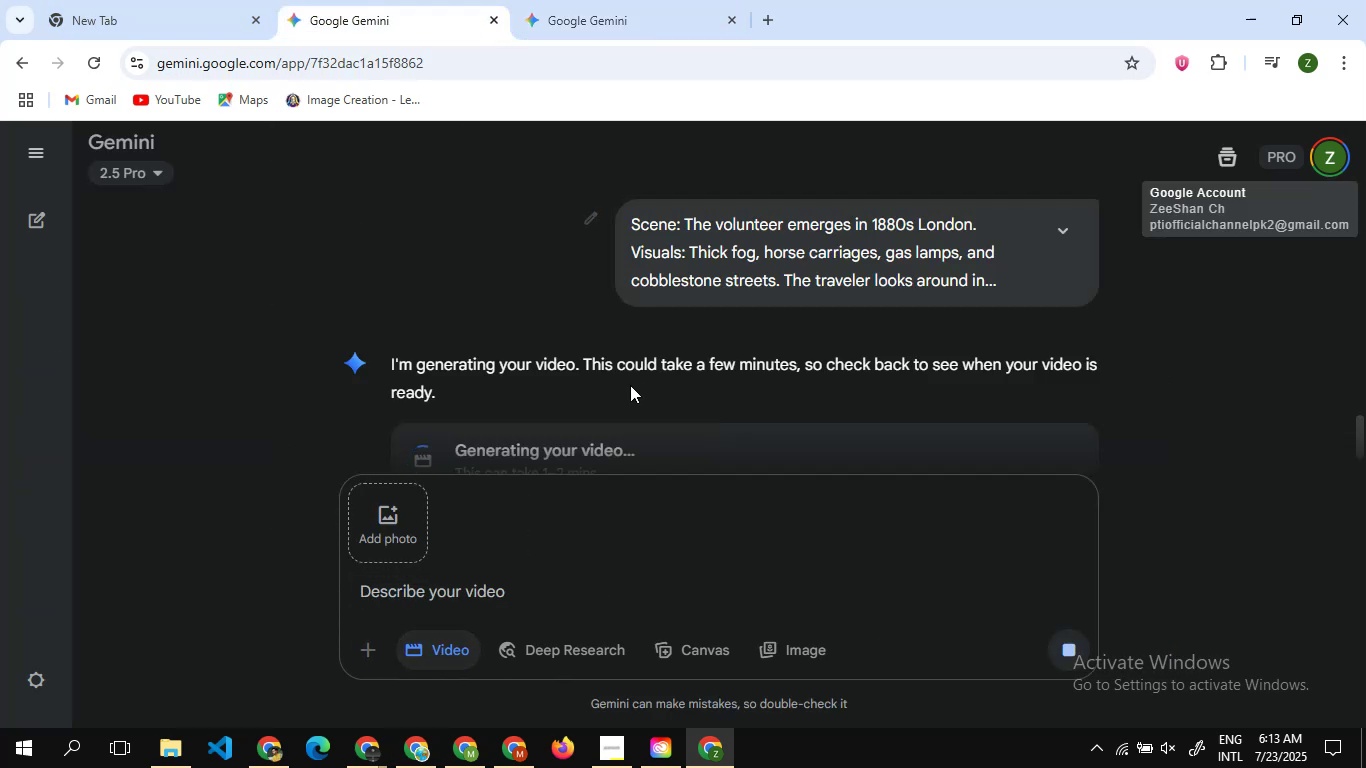 
scroll: coordinate [630, 385], scroll_direction: down, amount: 3.0
 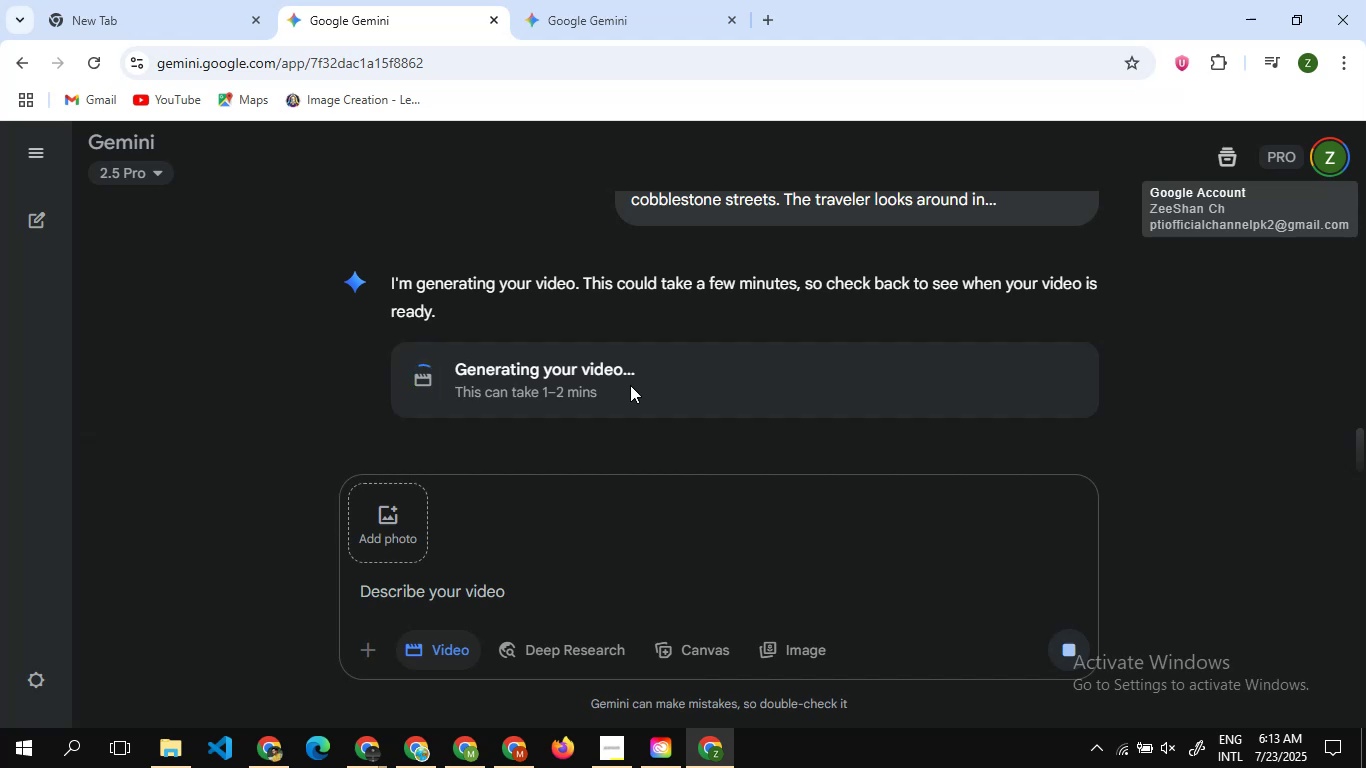 
wait(10.24)
 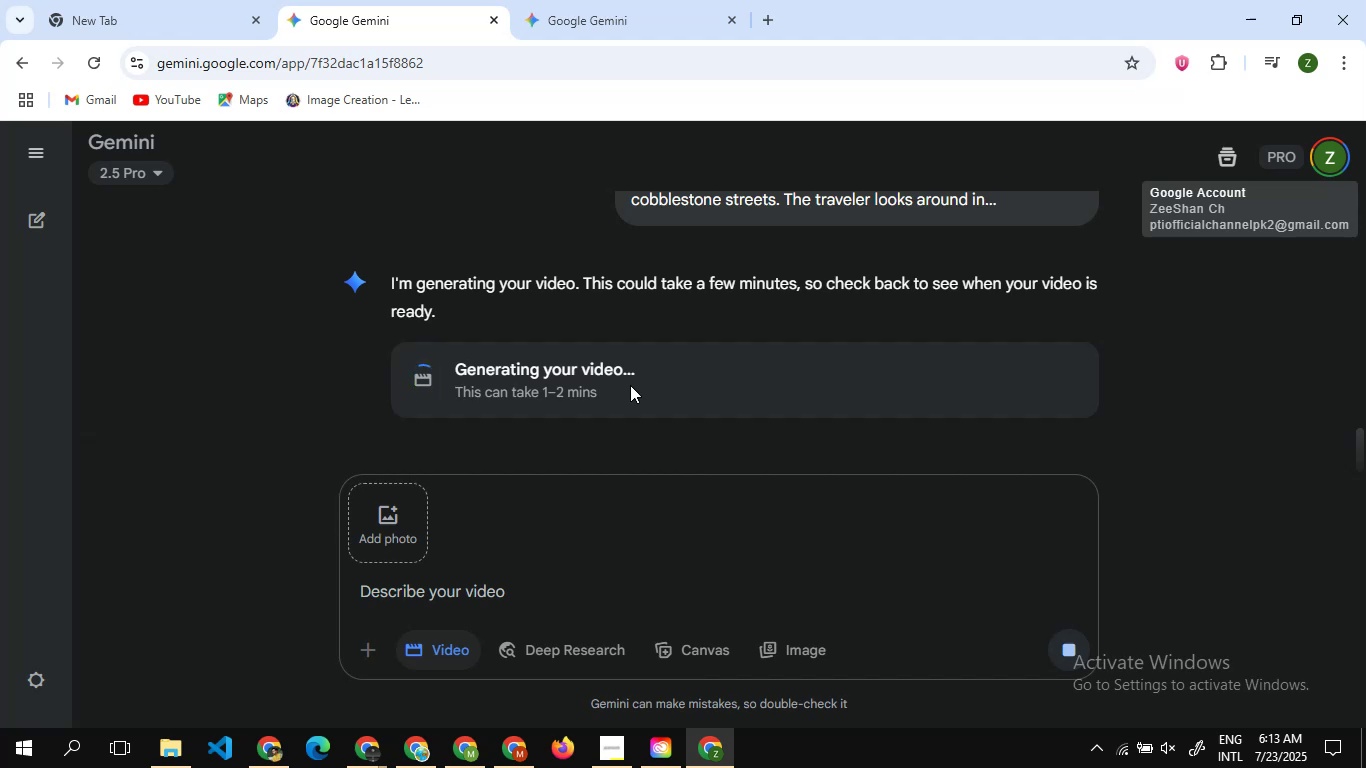 
scroll: coordinate [581, 342], scroll_direction: up, amount: 4.0
 